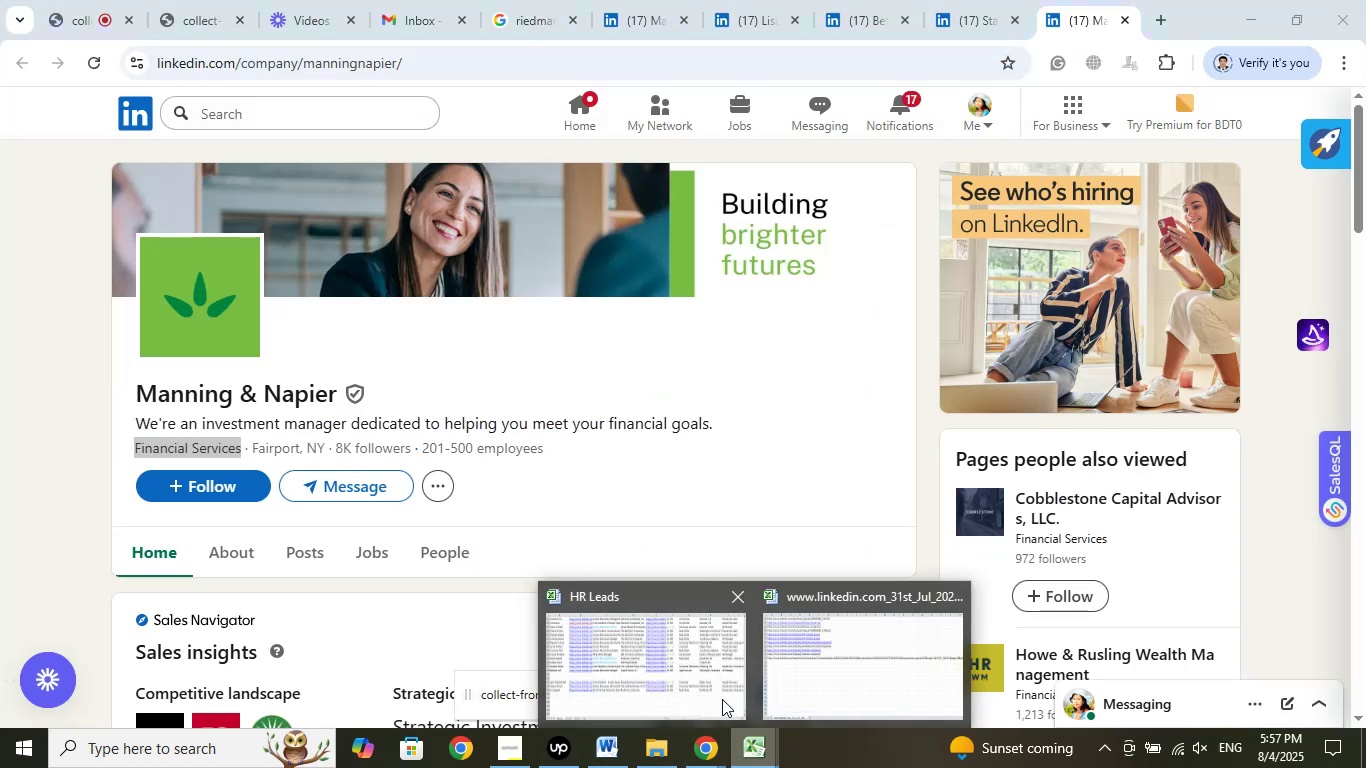 
left_click([711, 680])
 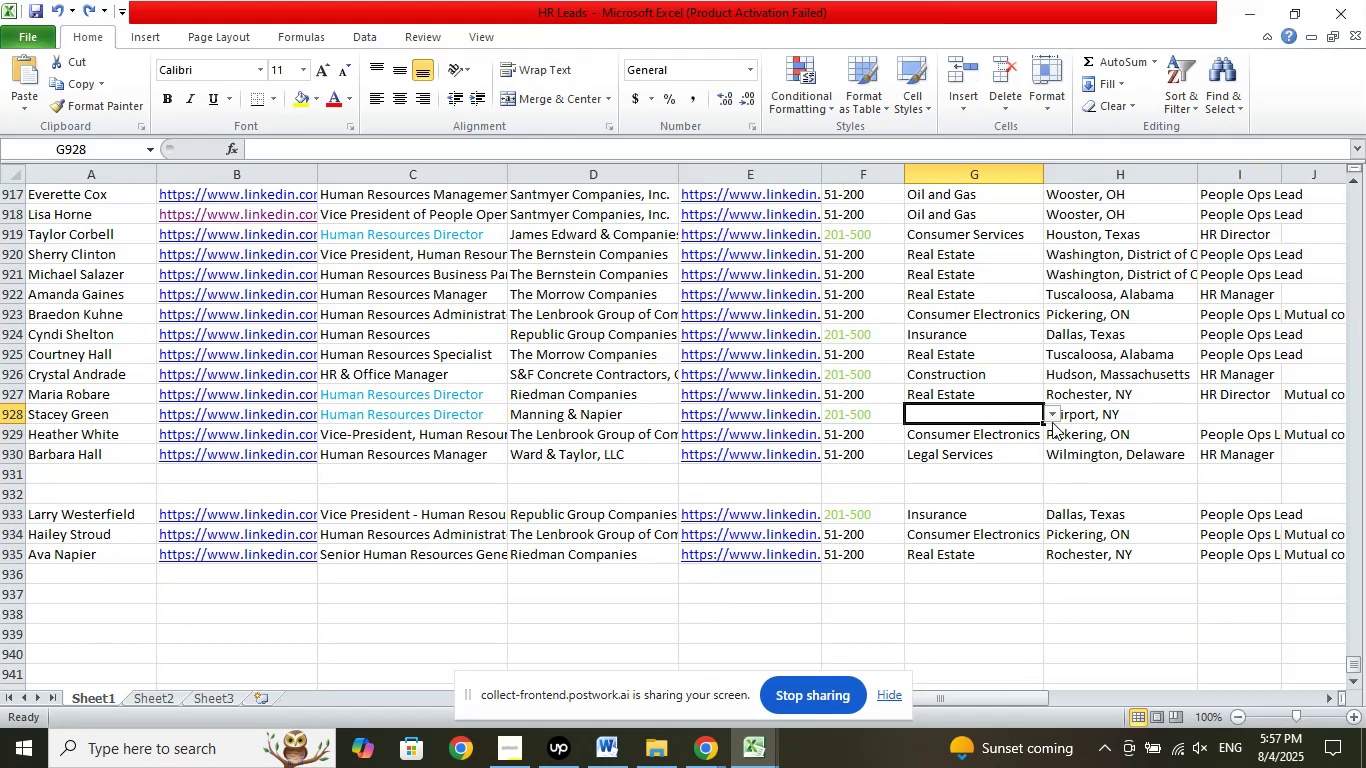 
left_click([1052, 422])
 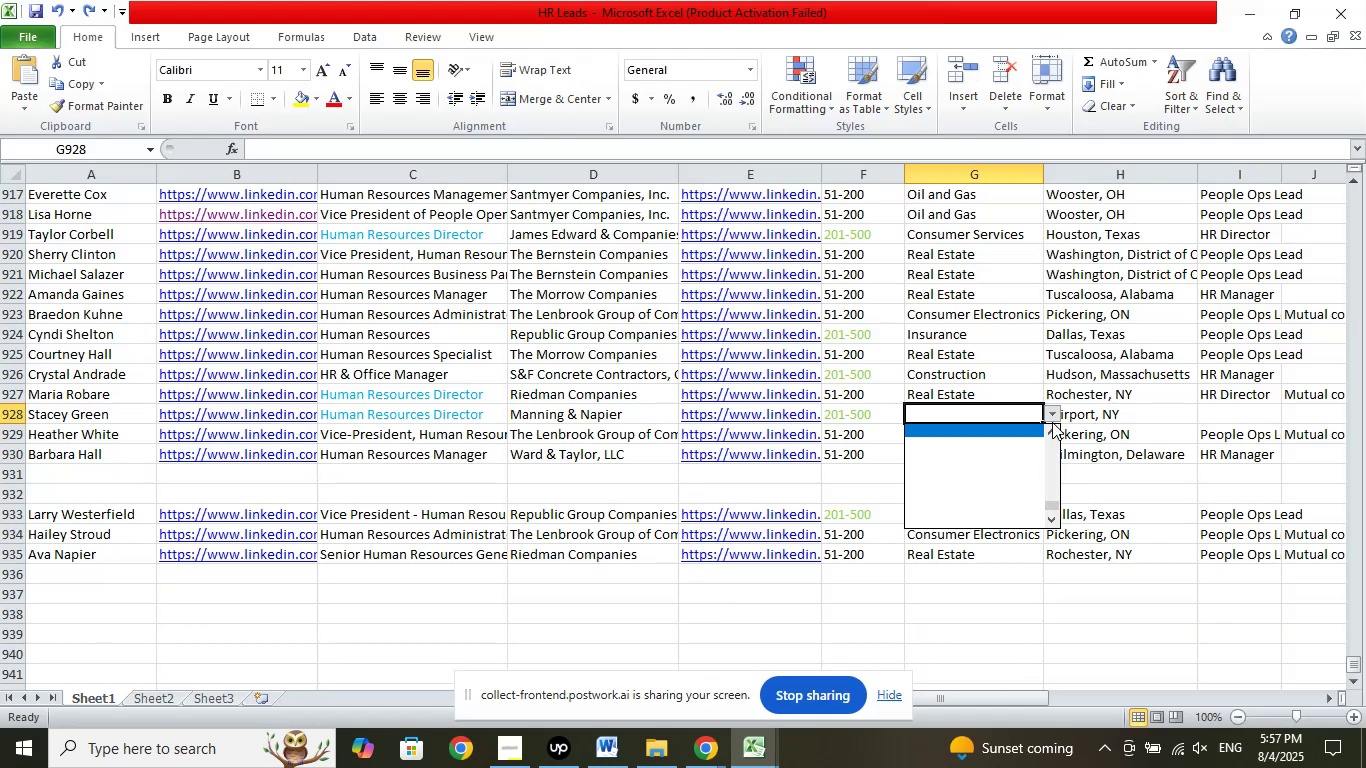 
hold_key(key=ArrowUp, duration=1.51)
 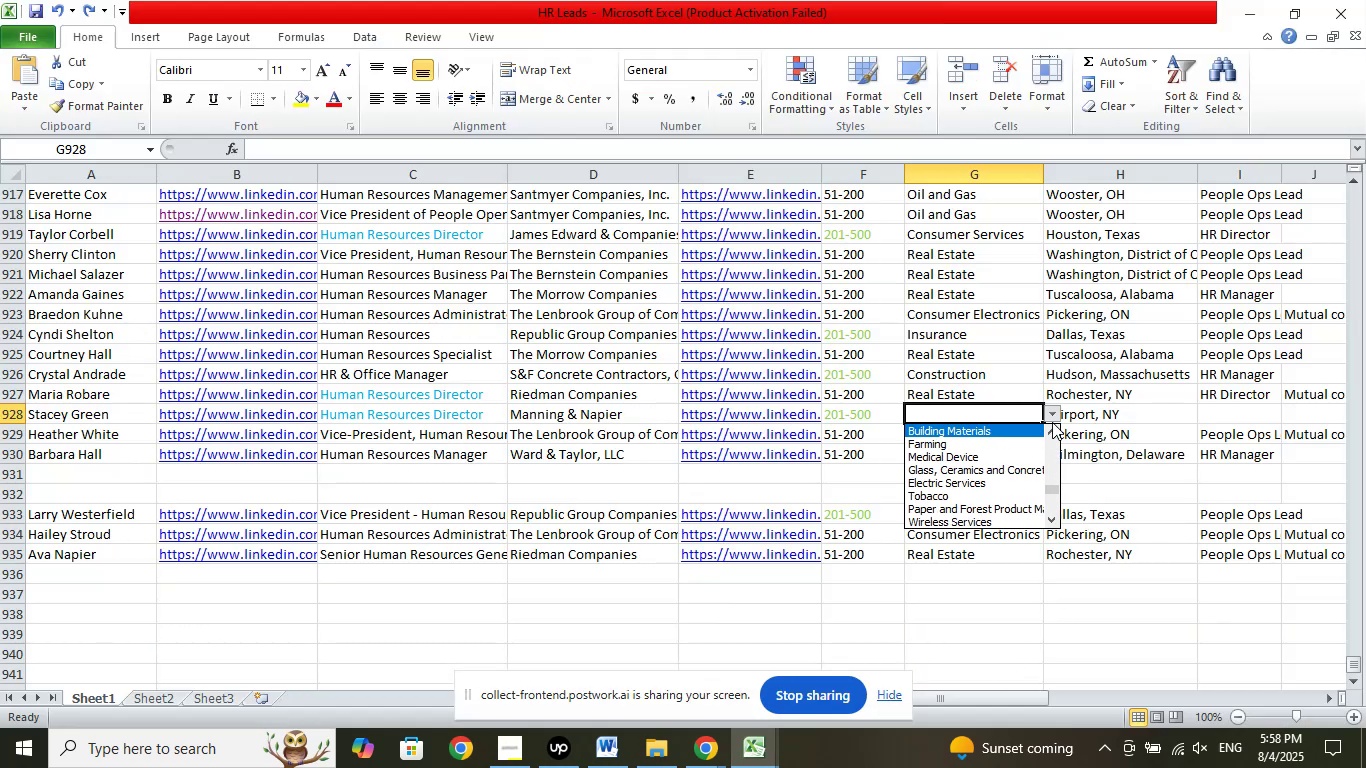 
hold_key(key=ArrowUp, duration=1.54)
 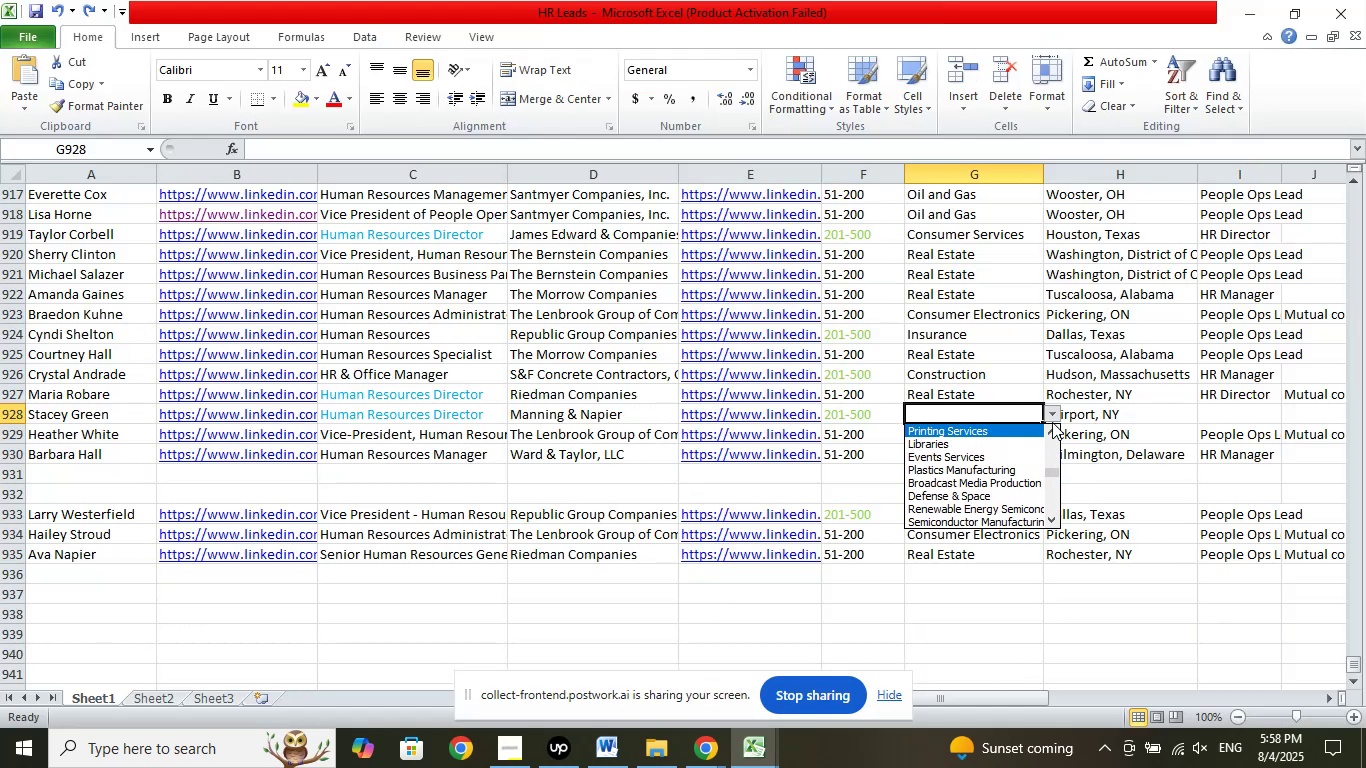 
hold_key(key=ArrowUp, duration=1.5)
 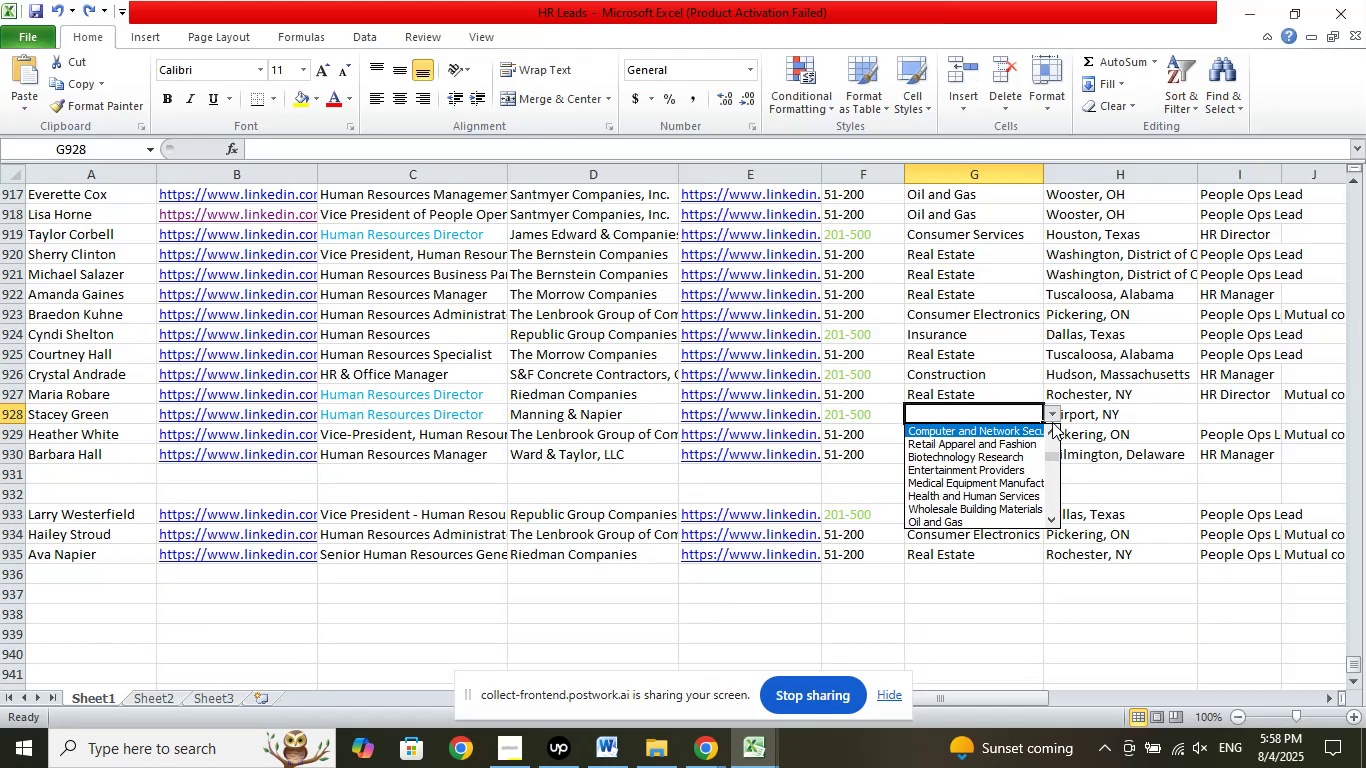 
hold_key(key=ArrowUp, duration=1.51)
 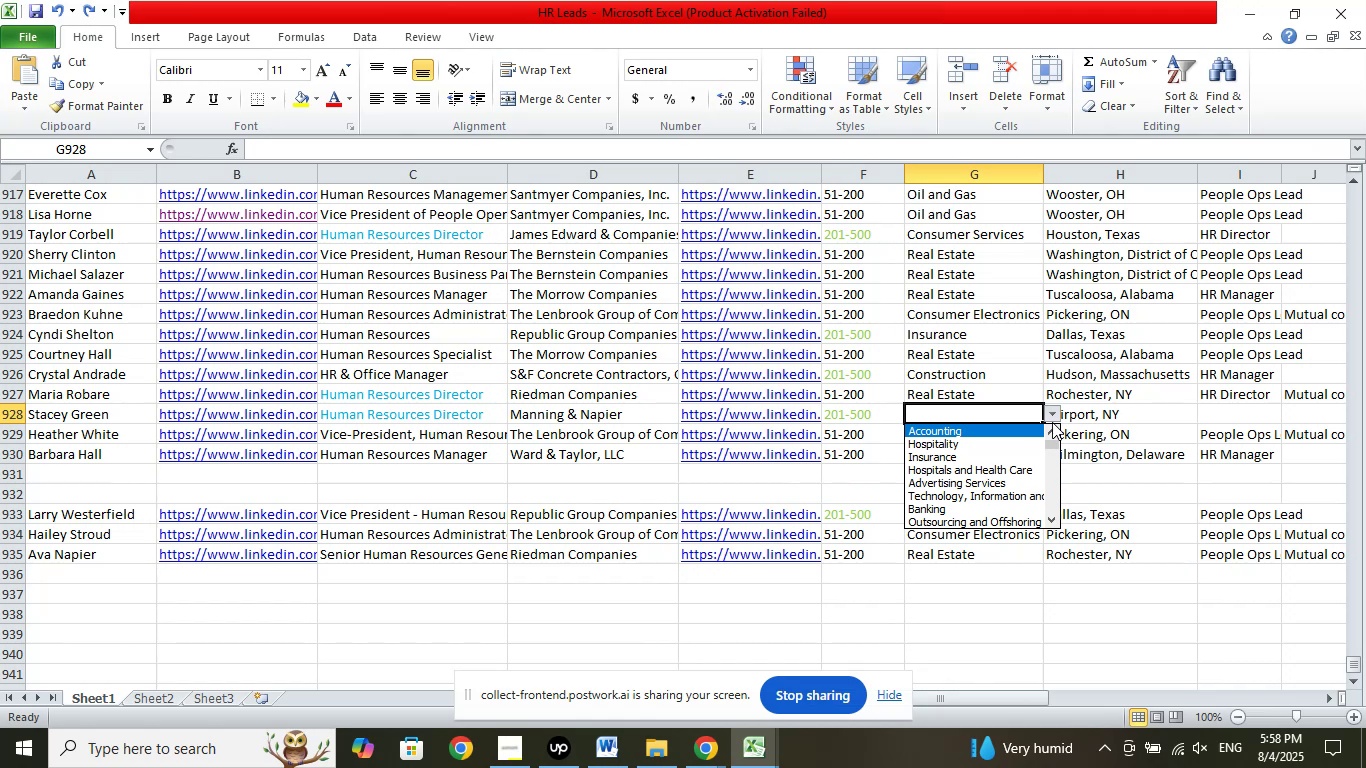 
hold_key(key=ArrowUp, duration=0.77)
 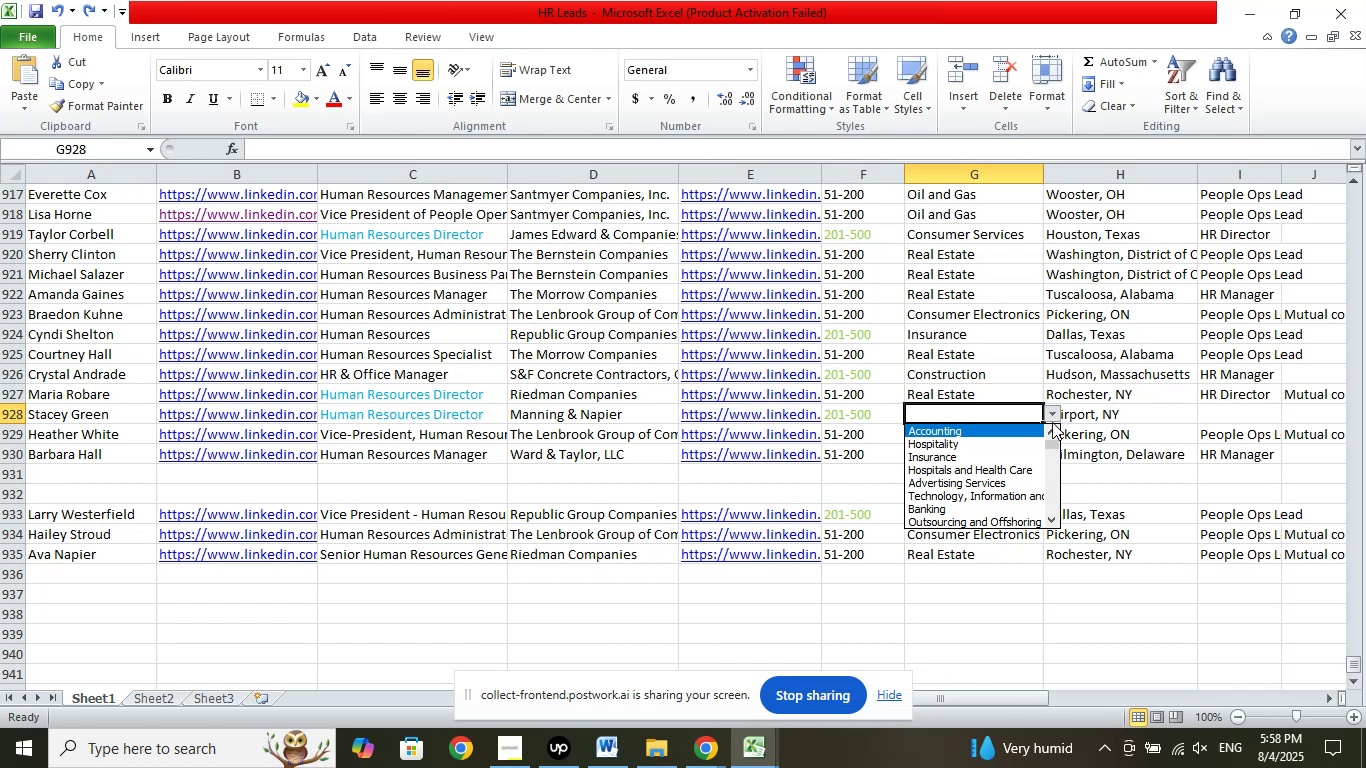 
key(ArrowDown)
 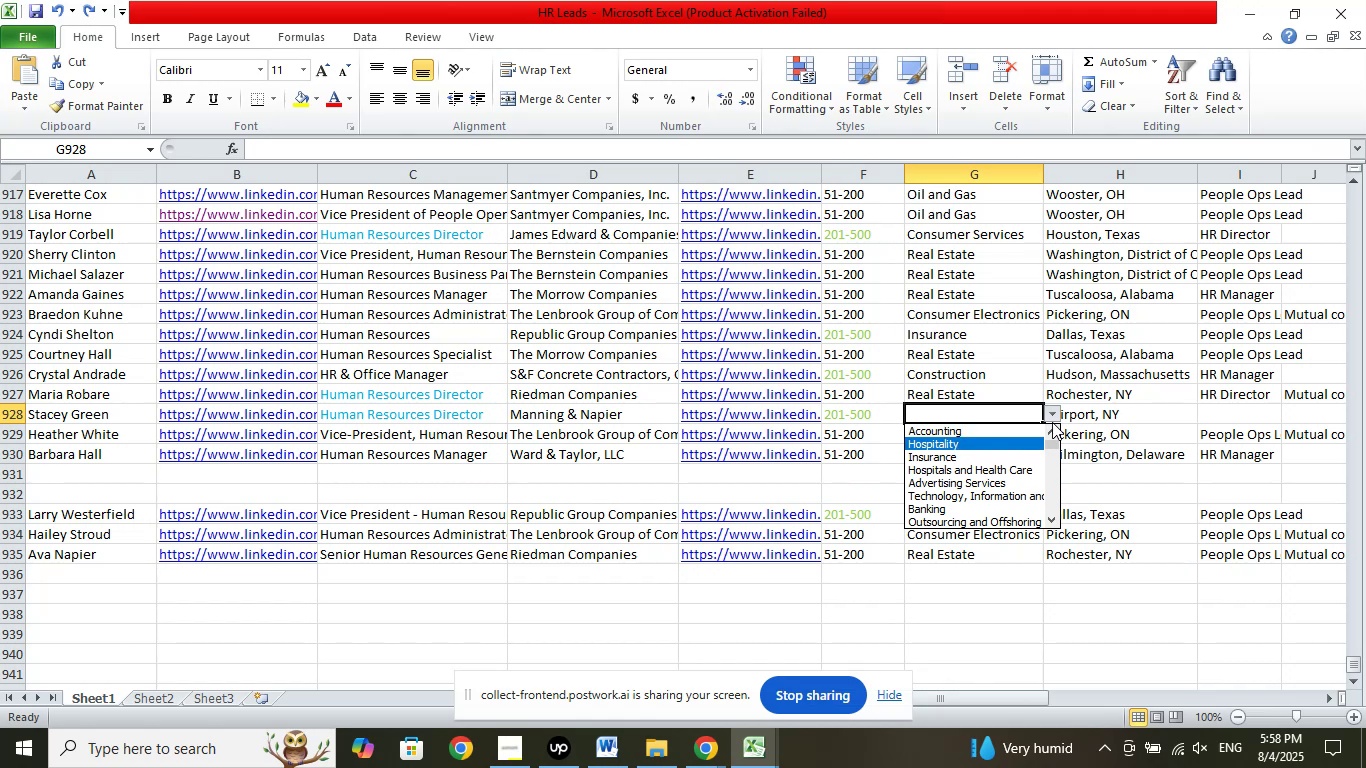 
key(ArrowDown)
 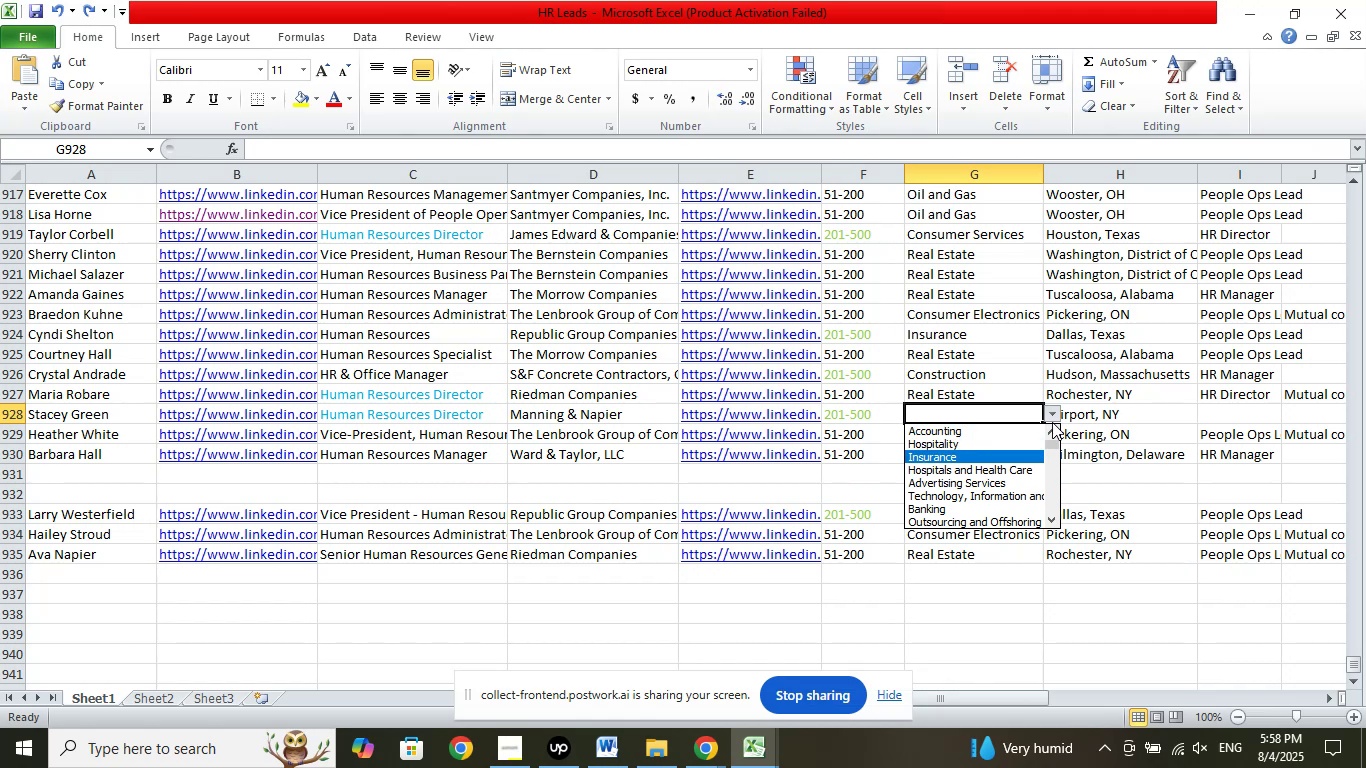 
key(ArrowDown)
 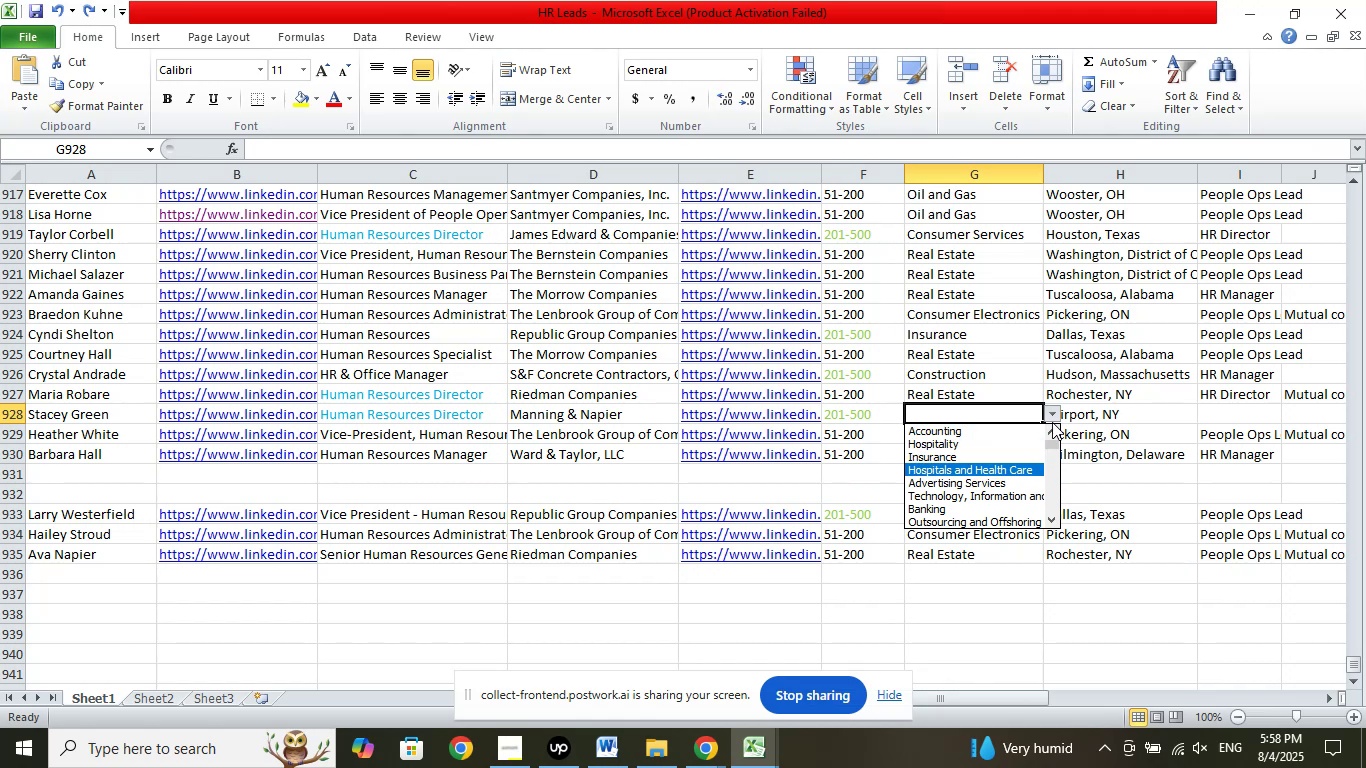 
key(ArrowDown)
 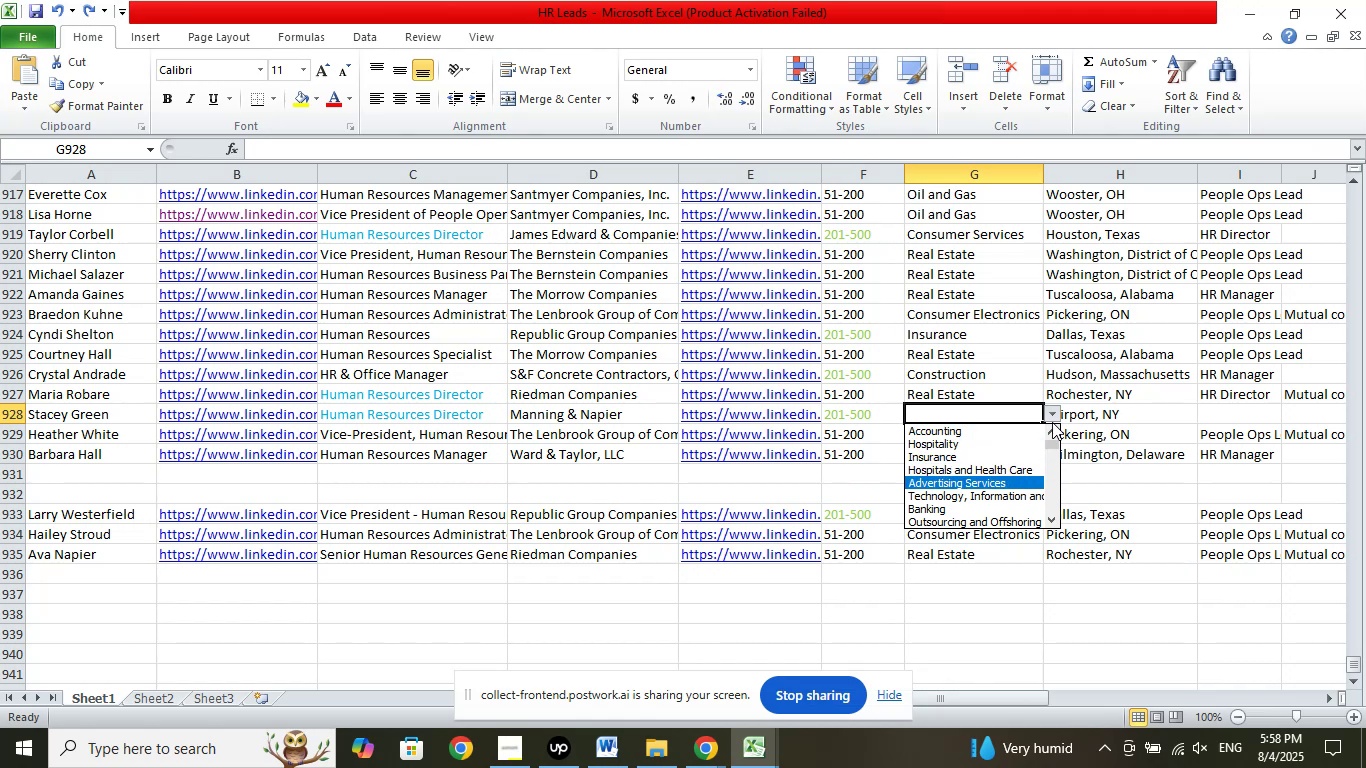 
key(ArrowDown)
 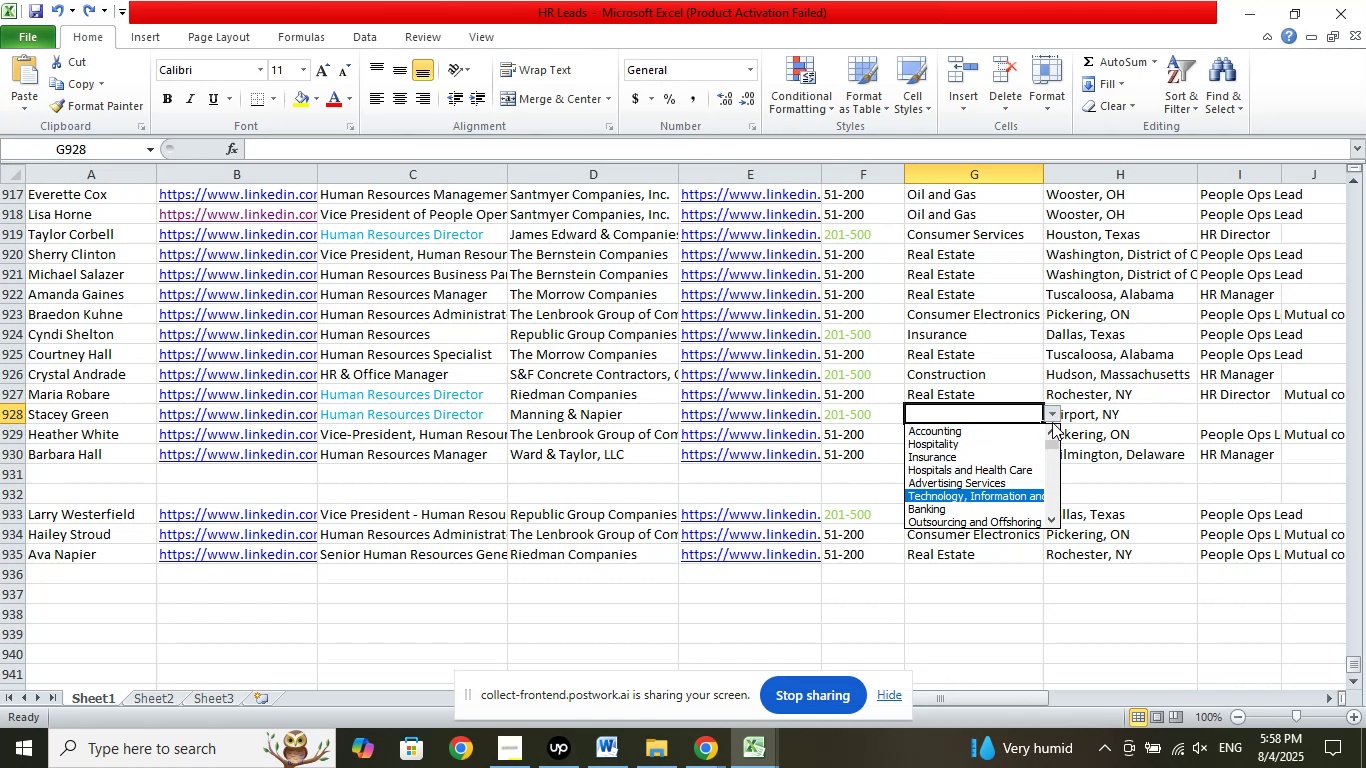 
key(ArrowDown)
 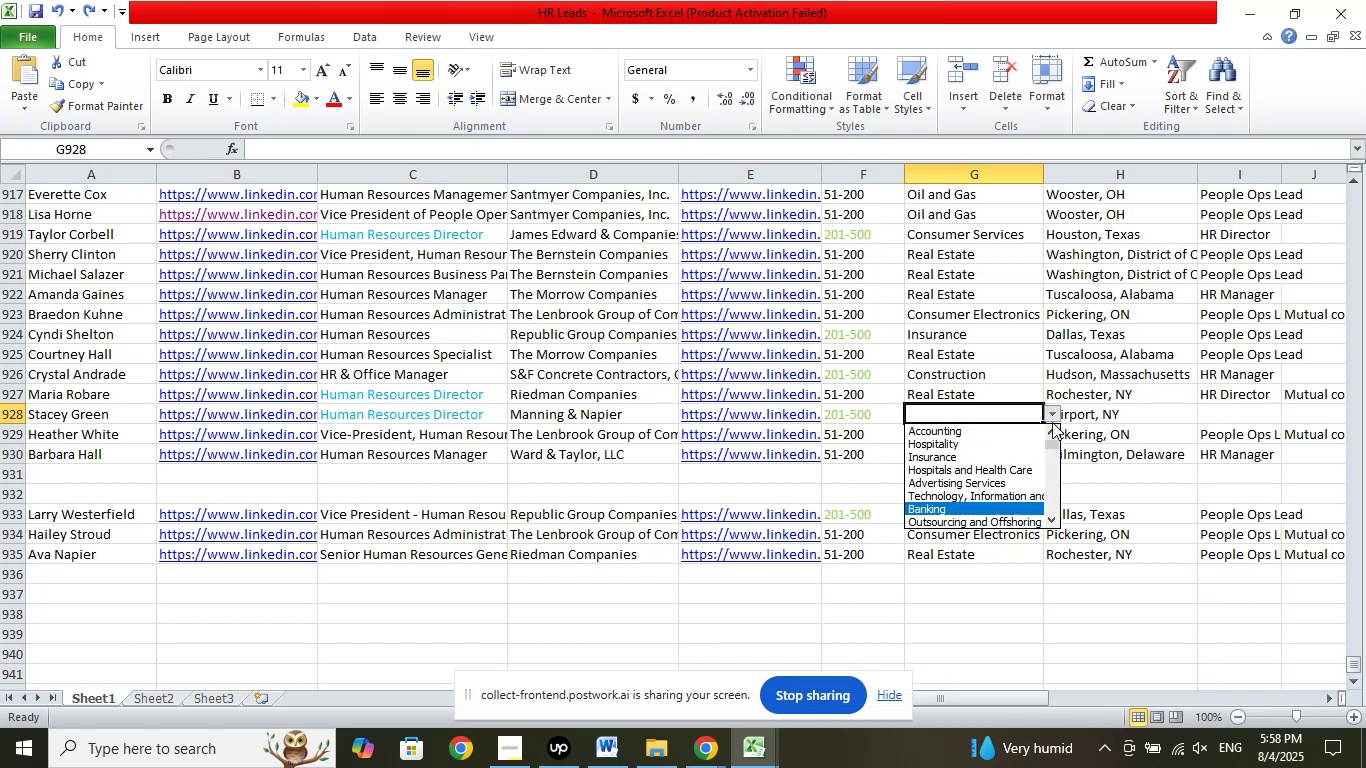 
key(ArrowDown)
 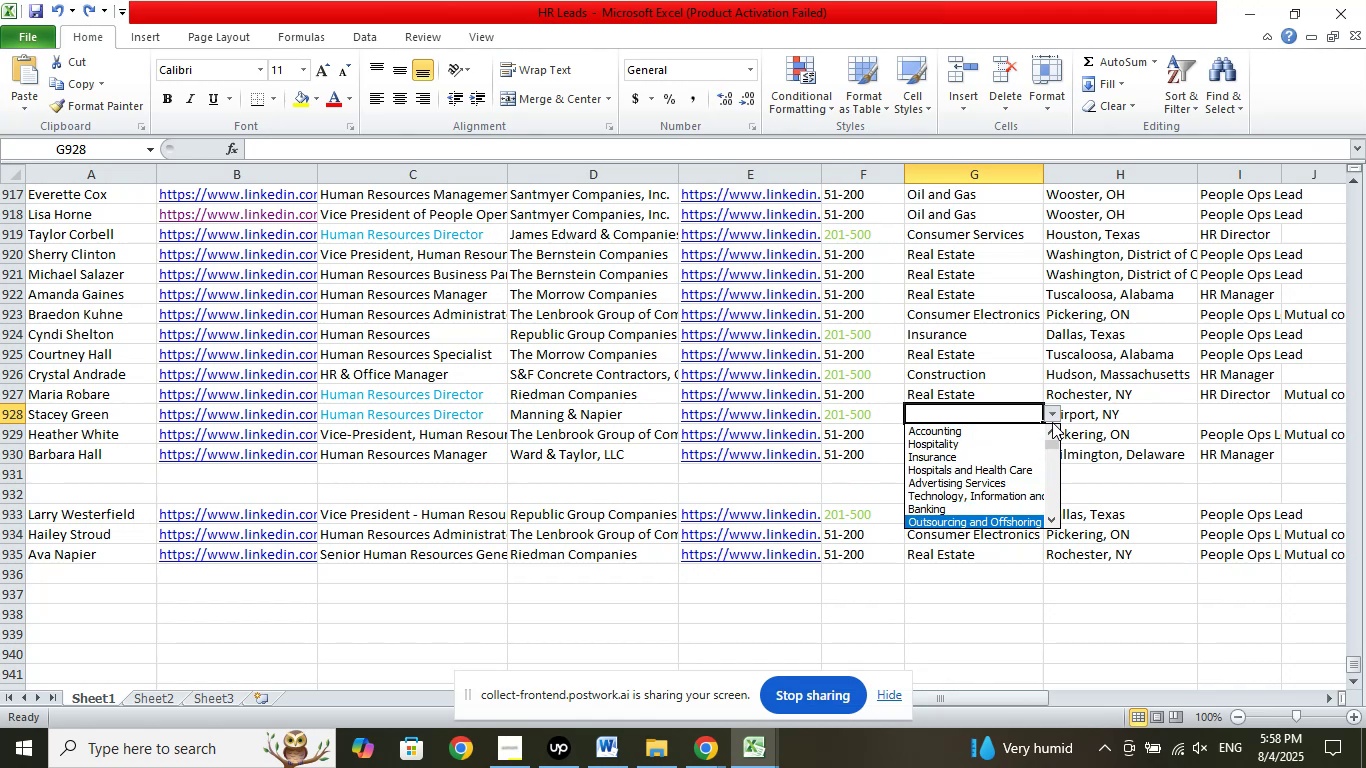 
key(ArrowDown)
 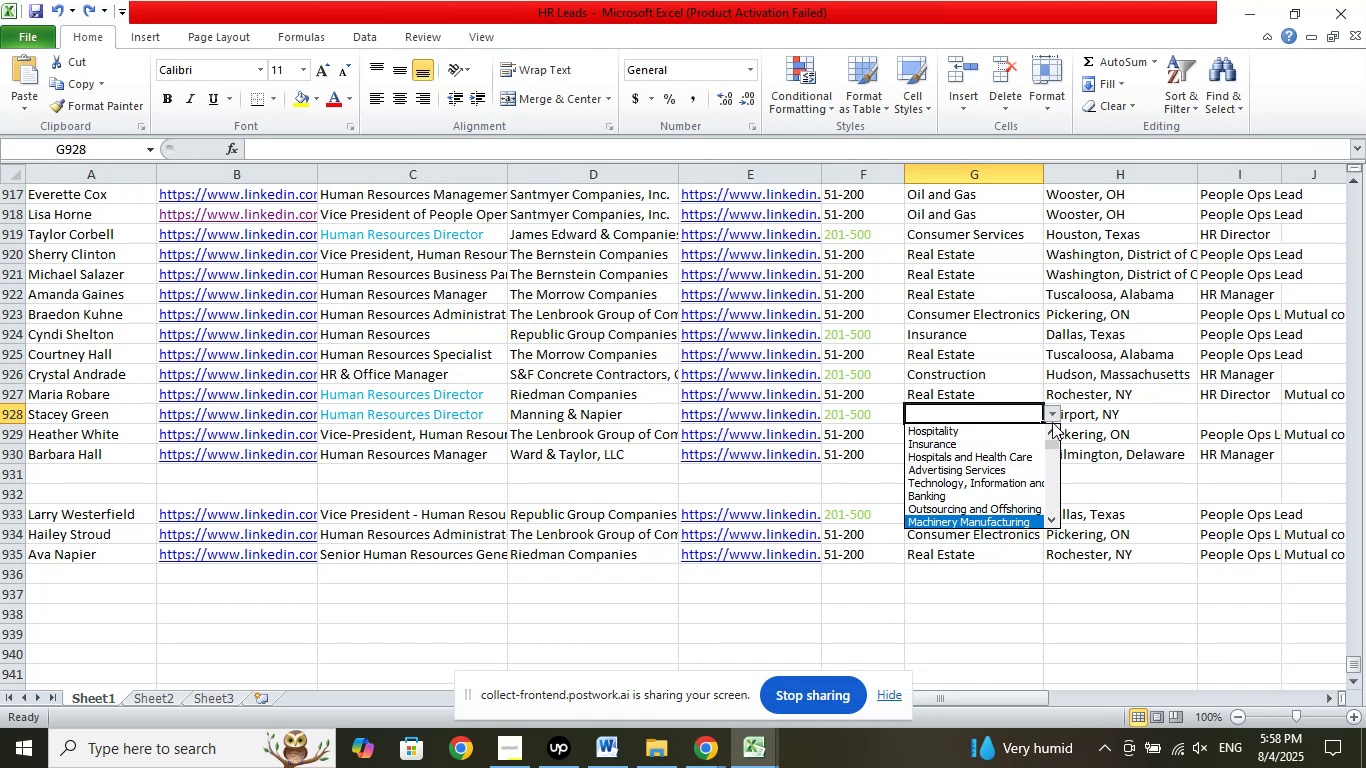 
key(ArrowDown)
 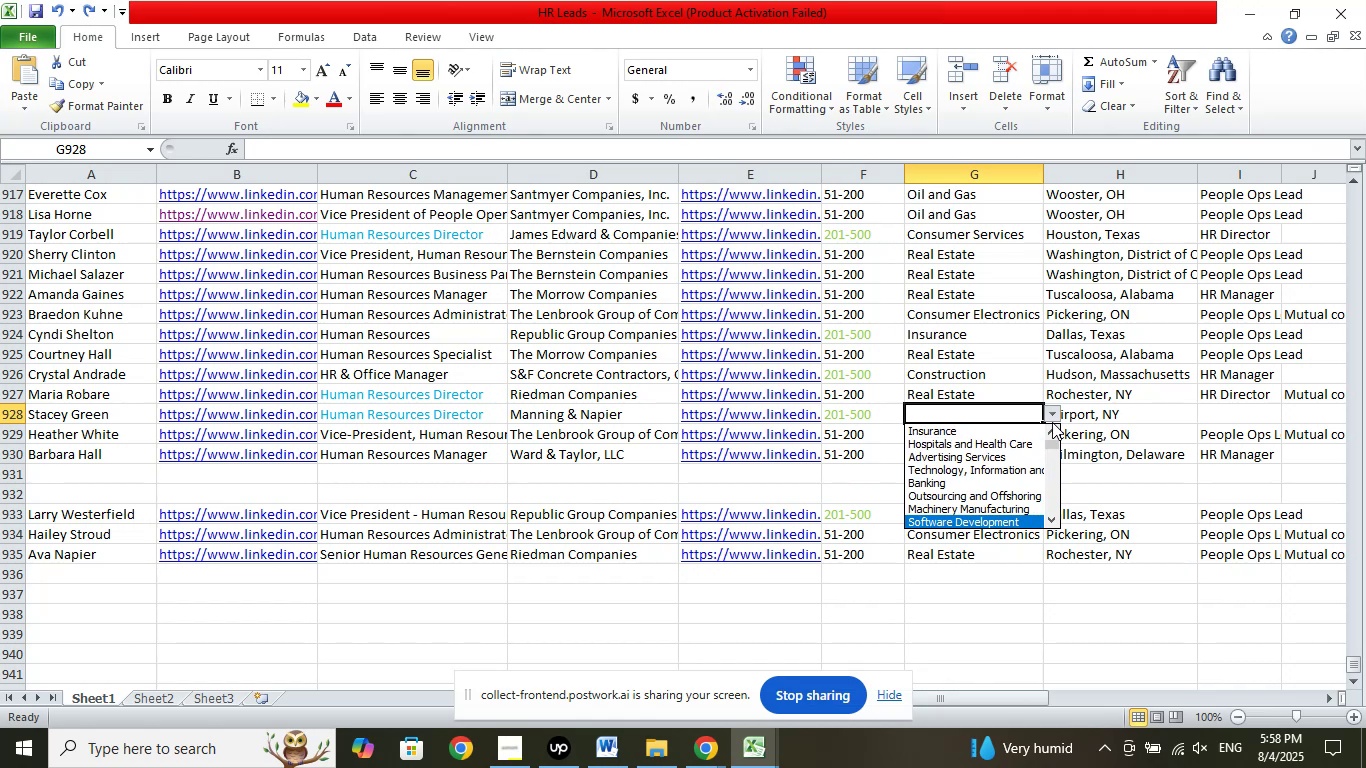 
key(ArrowDown)
 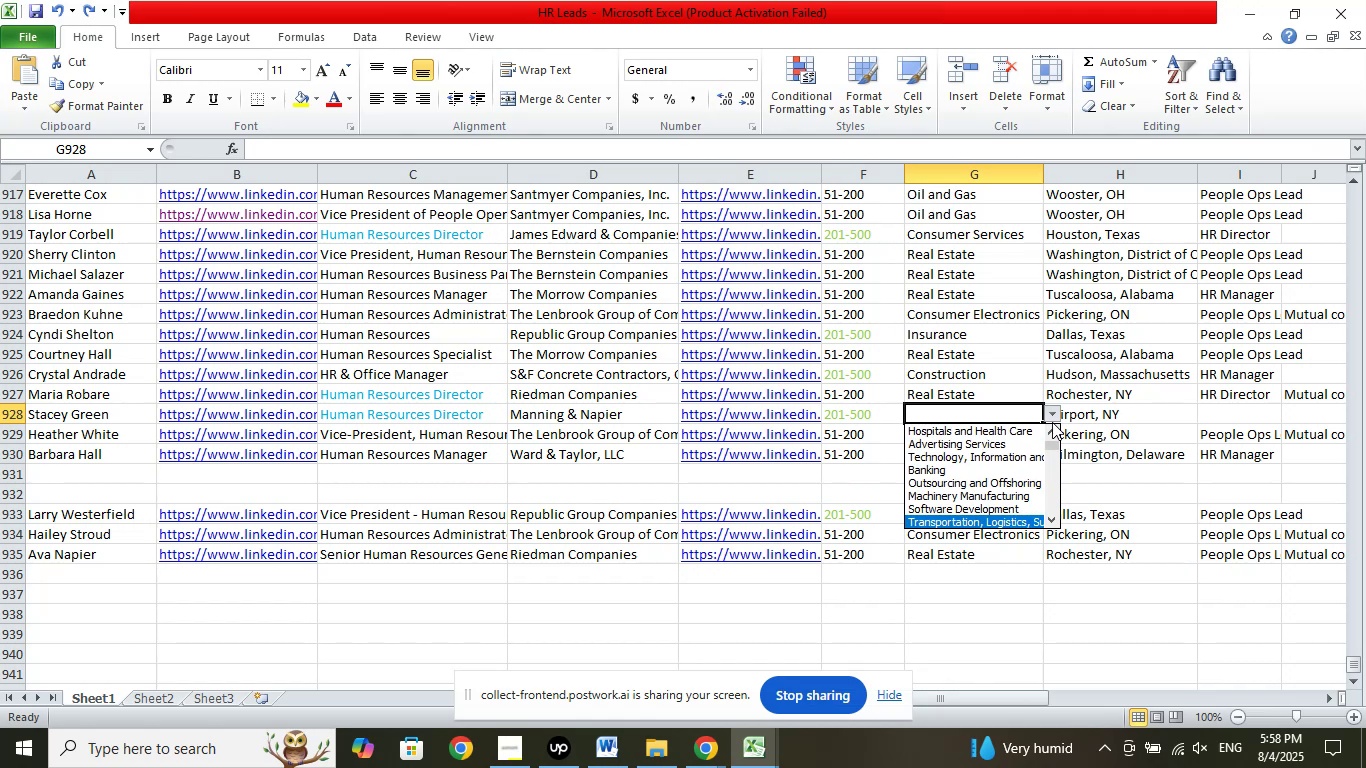 
key(ArrowDown)
 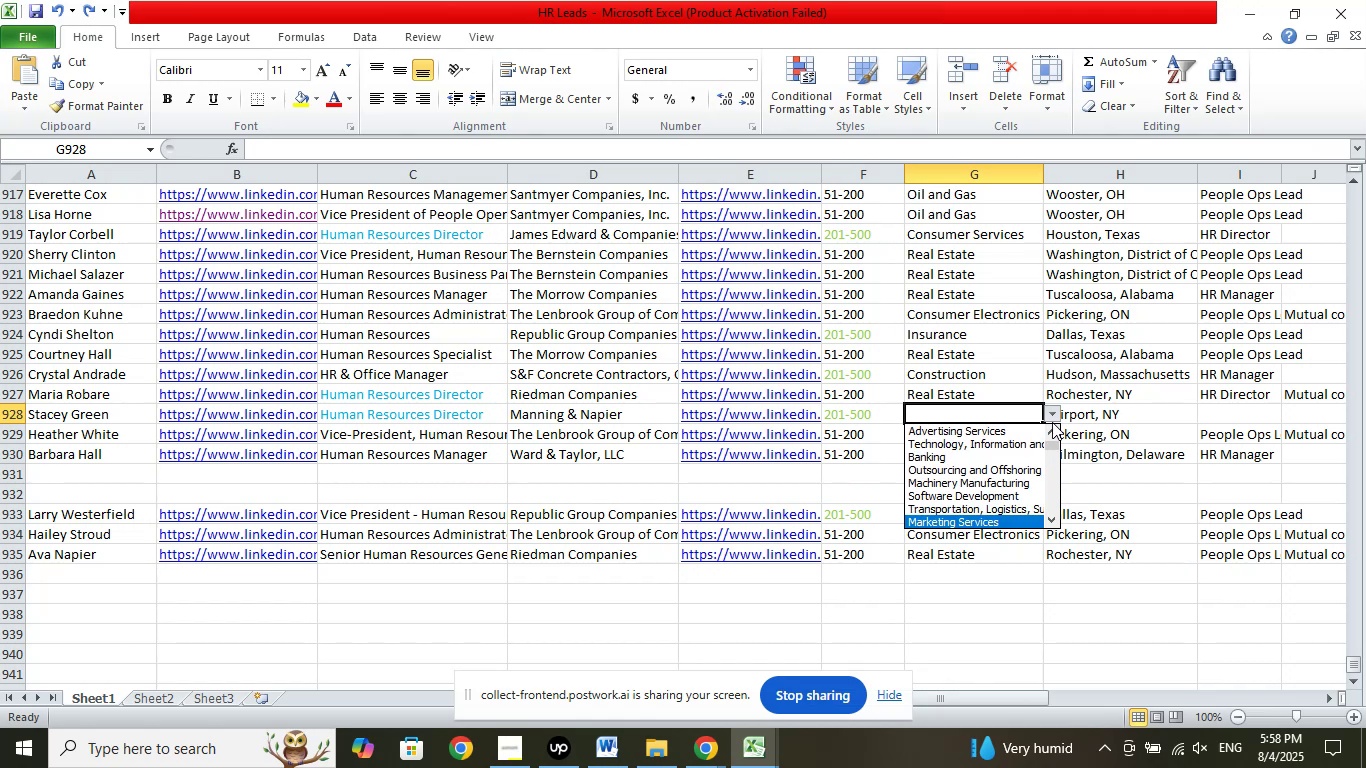 
key(ArrowDown)
 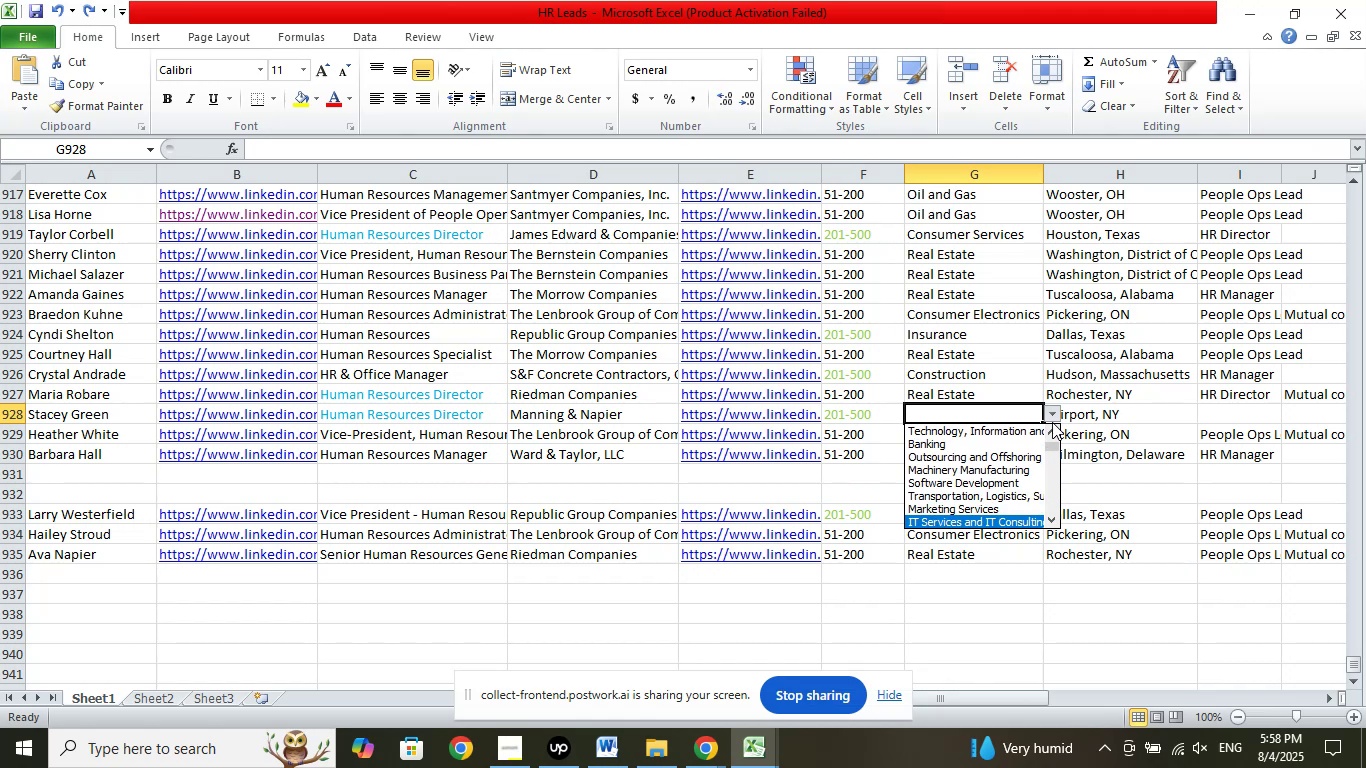 
key(ArrowDown)
 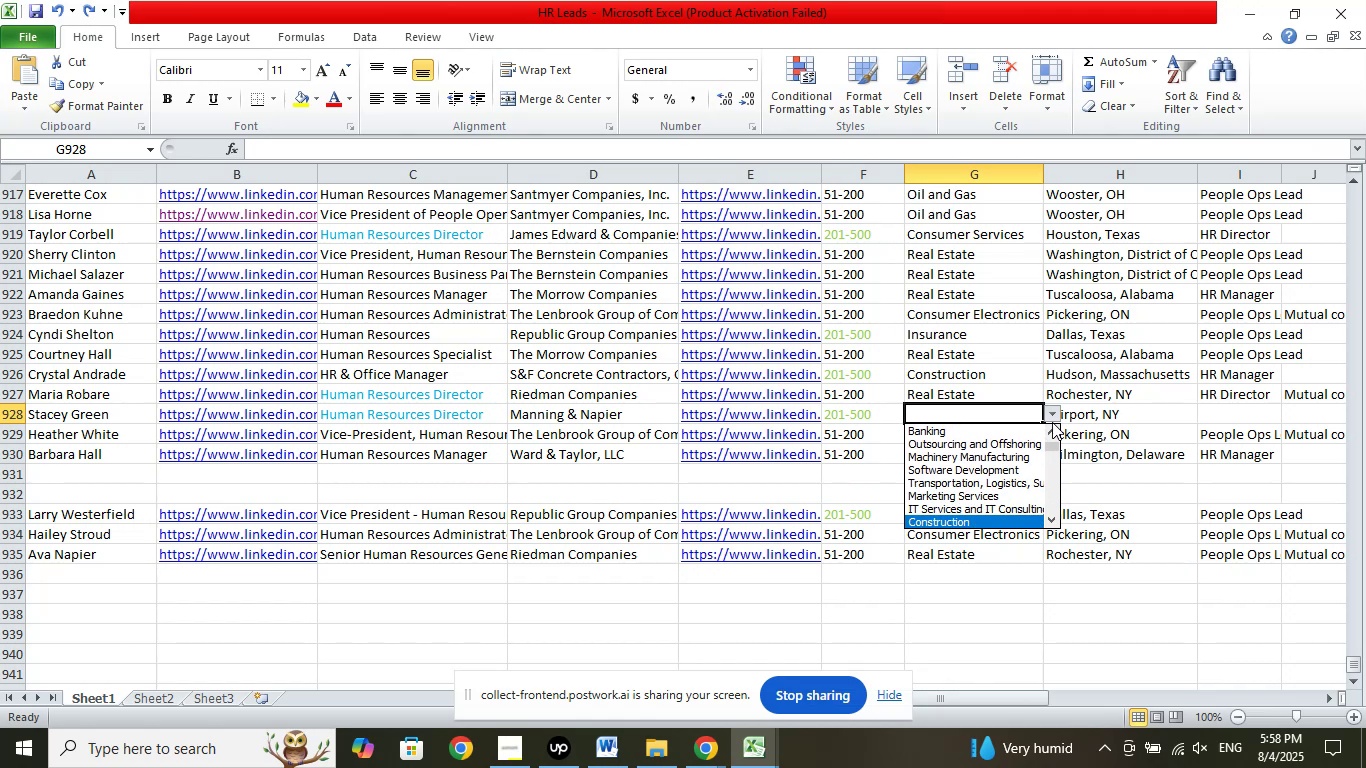 
key(ArrowDown)
 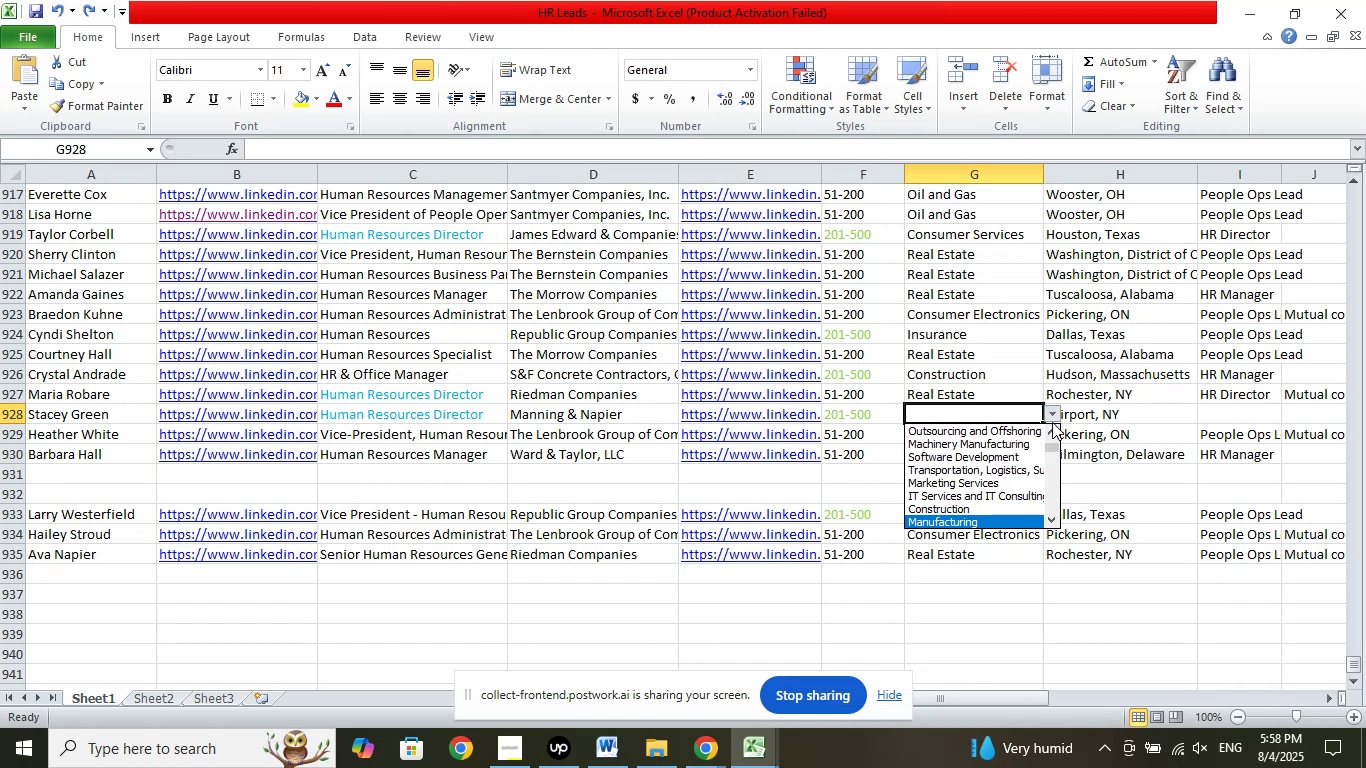 
key(ArrowDown)
 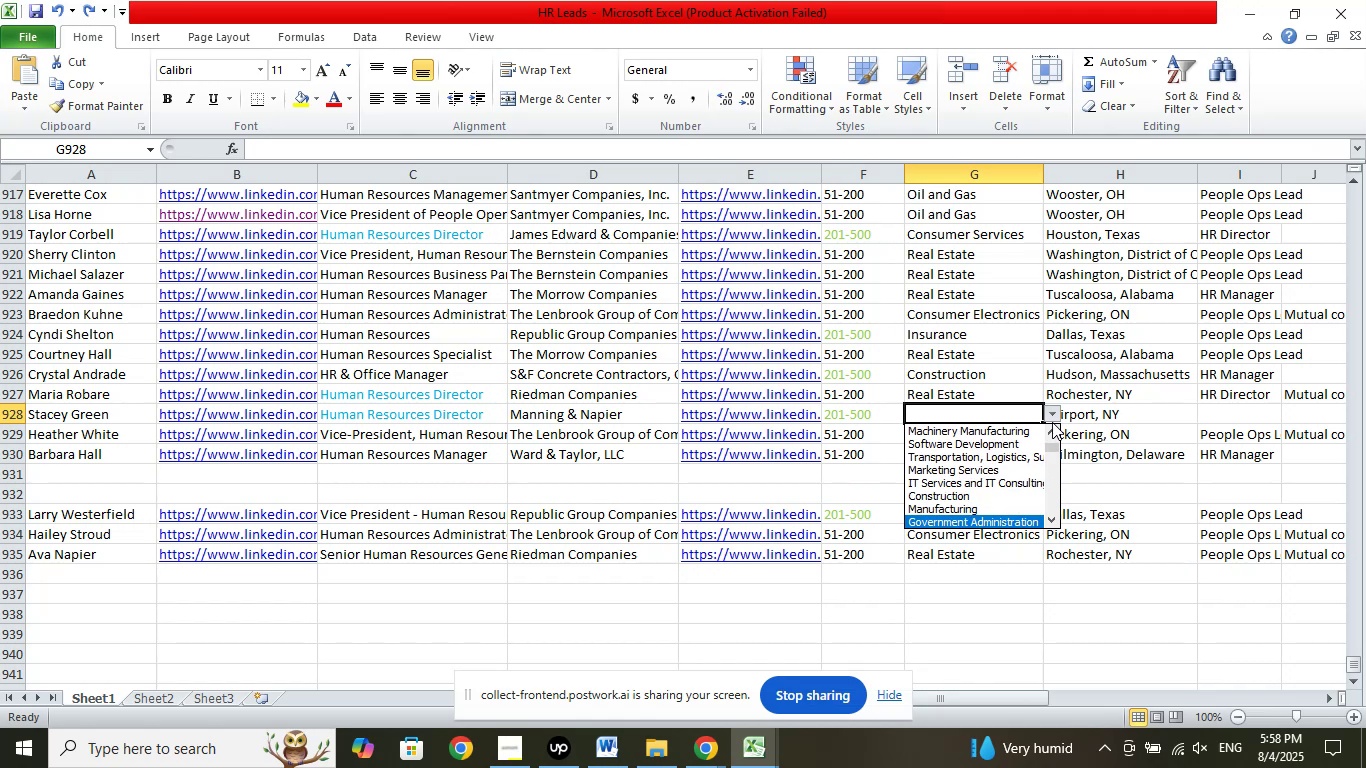 
key(ArrowDown)
 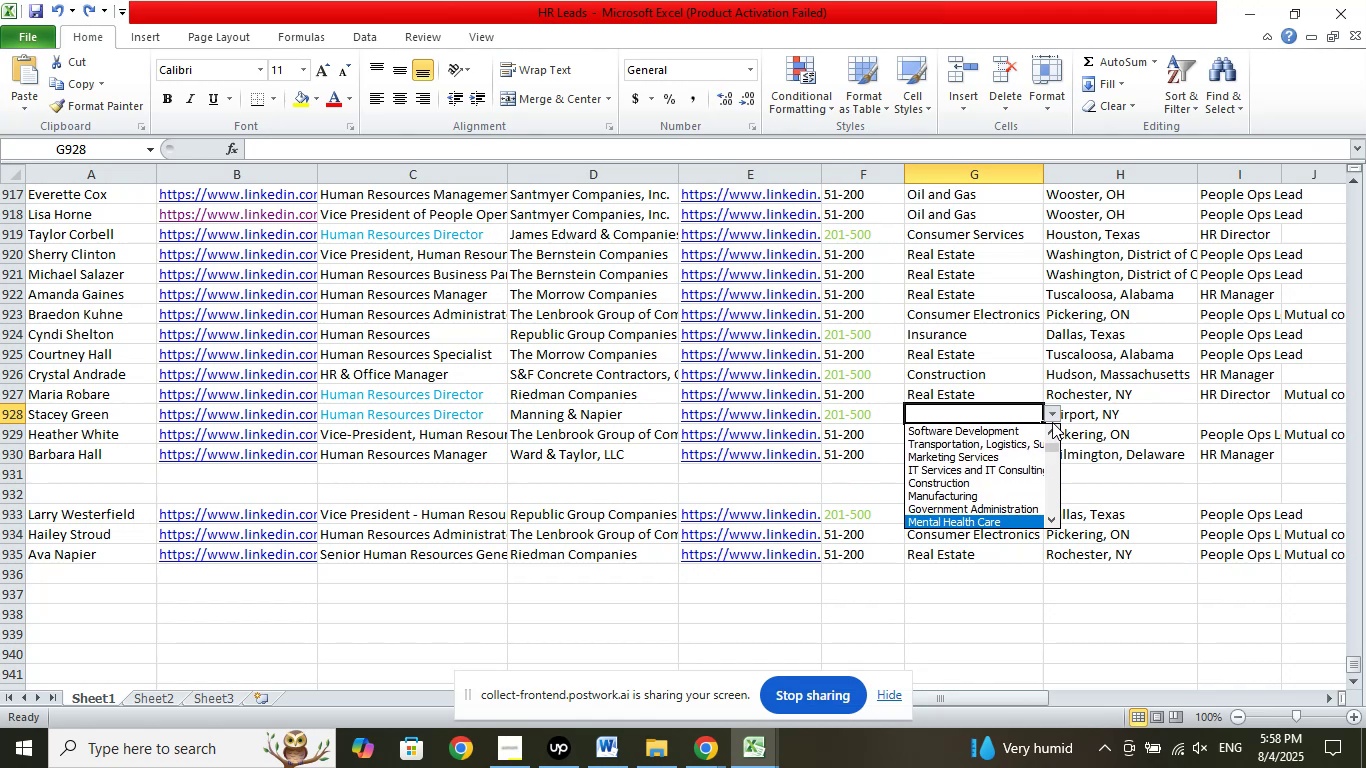 
key(ArrowDown)
 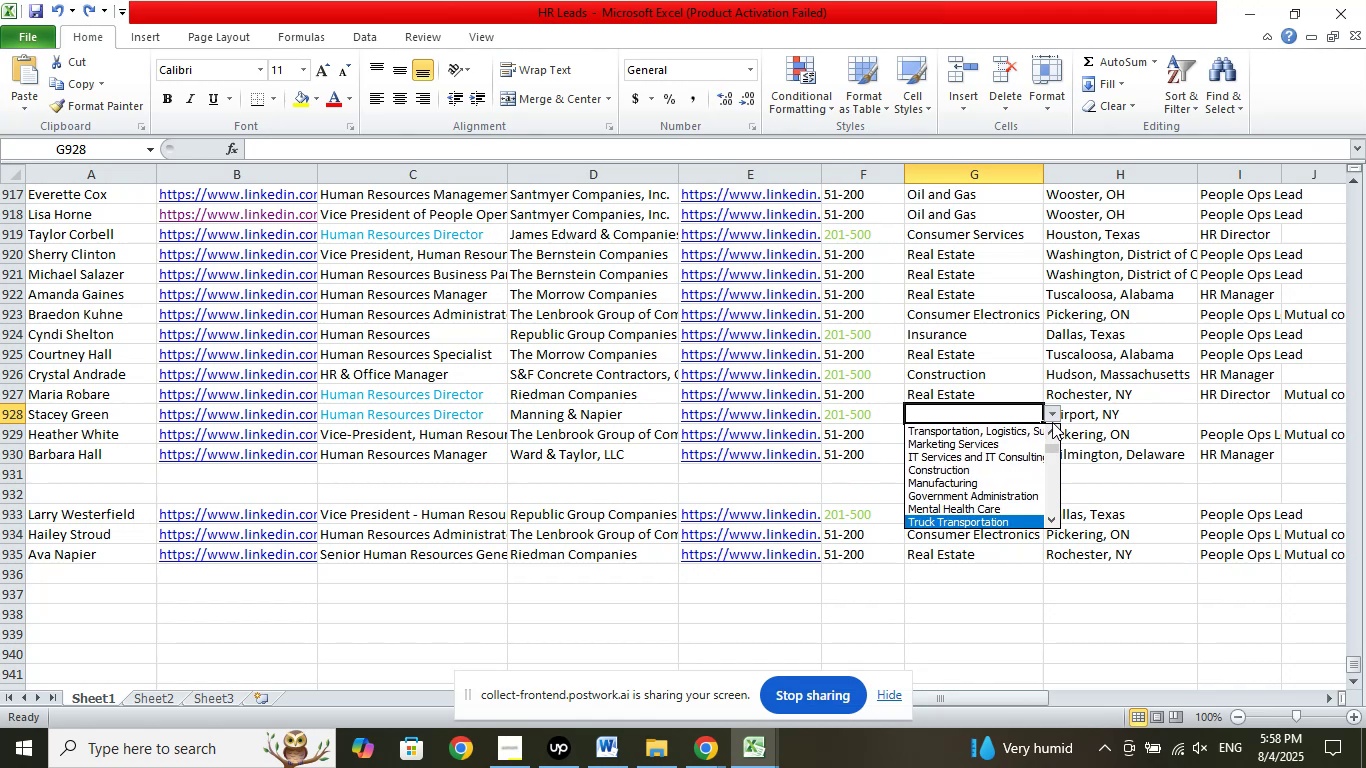 
key(ArrowDown)
 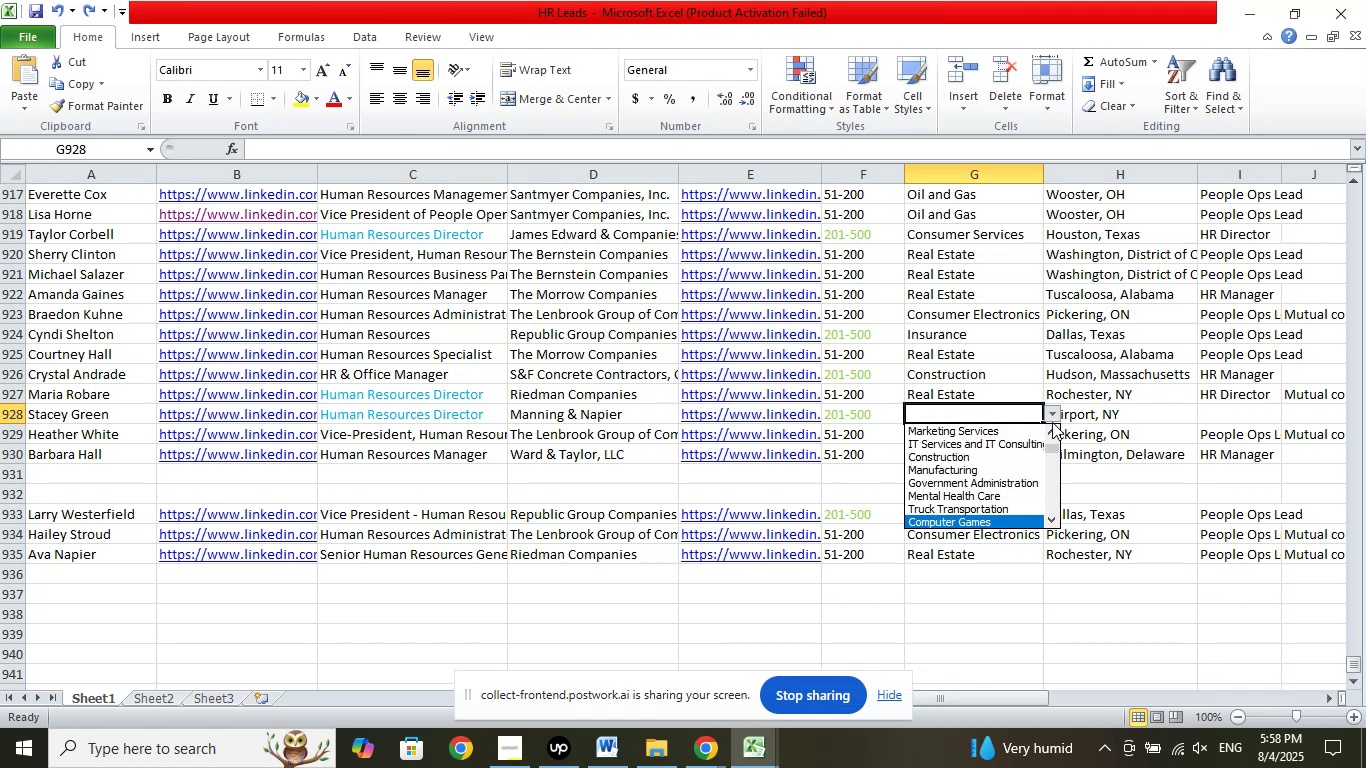 
key(ArrowDown)
 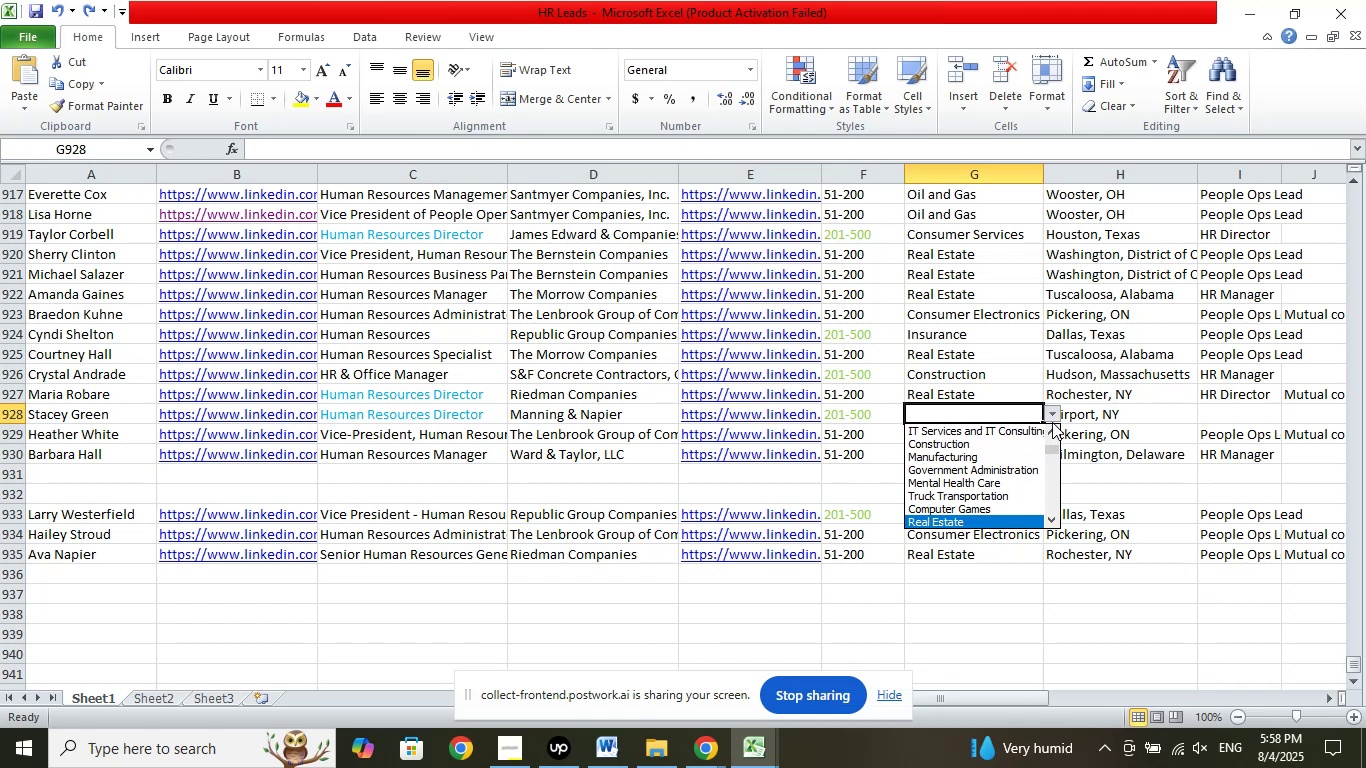 
key(ArrowDown)
 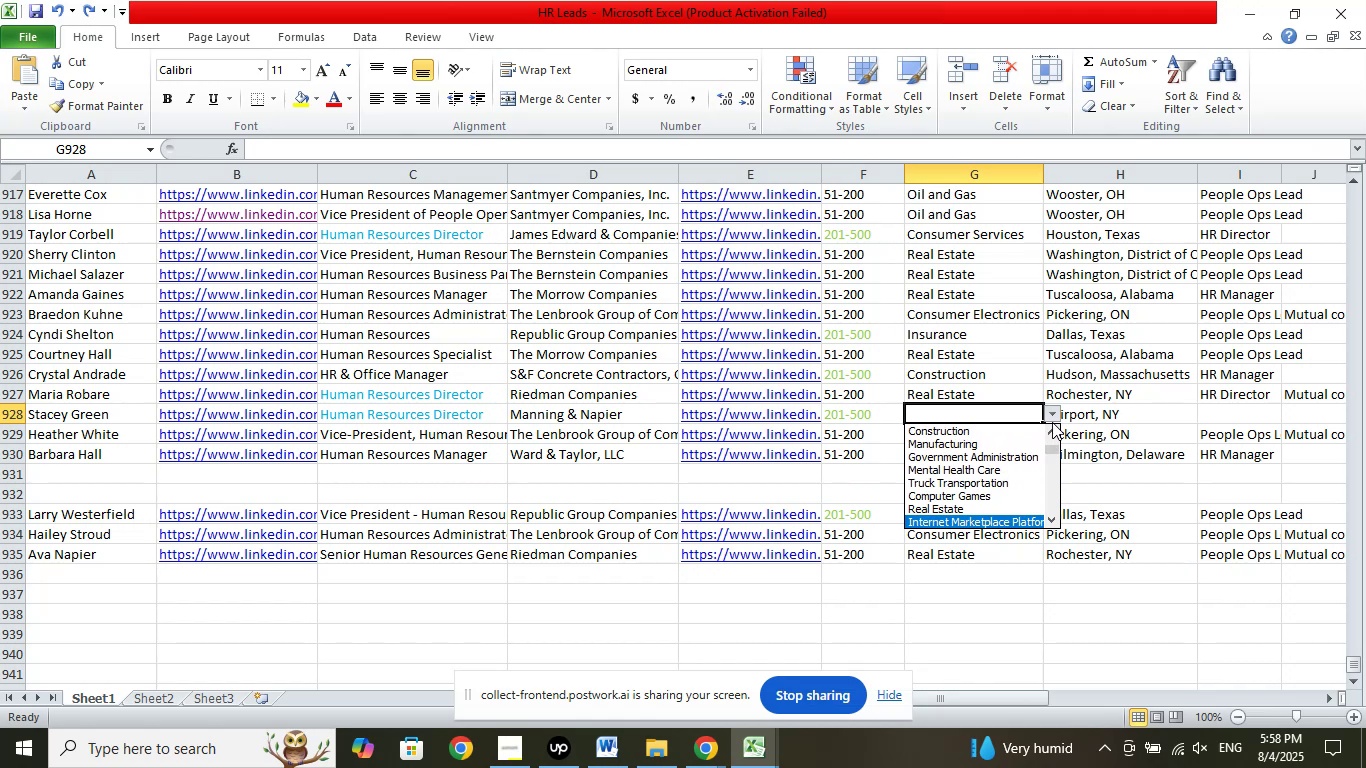 
key(ArrowDown)
 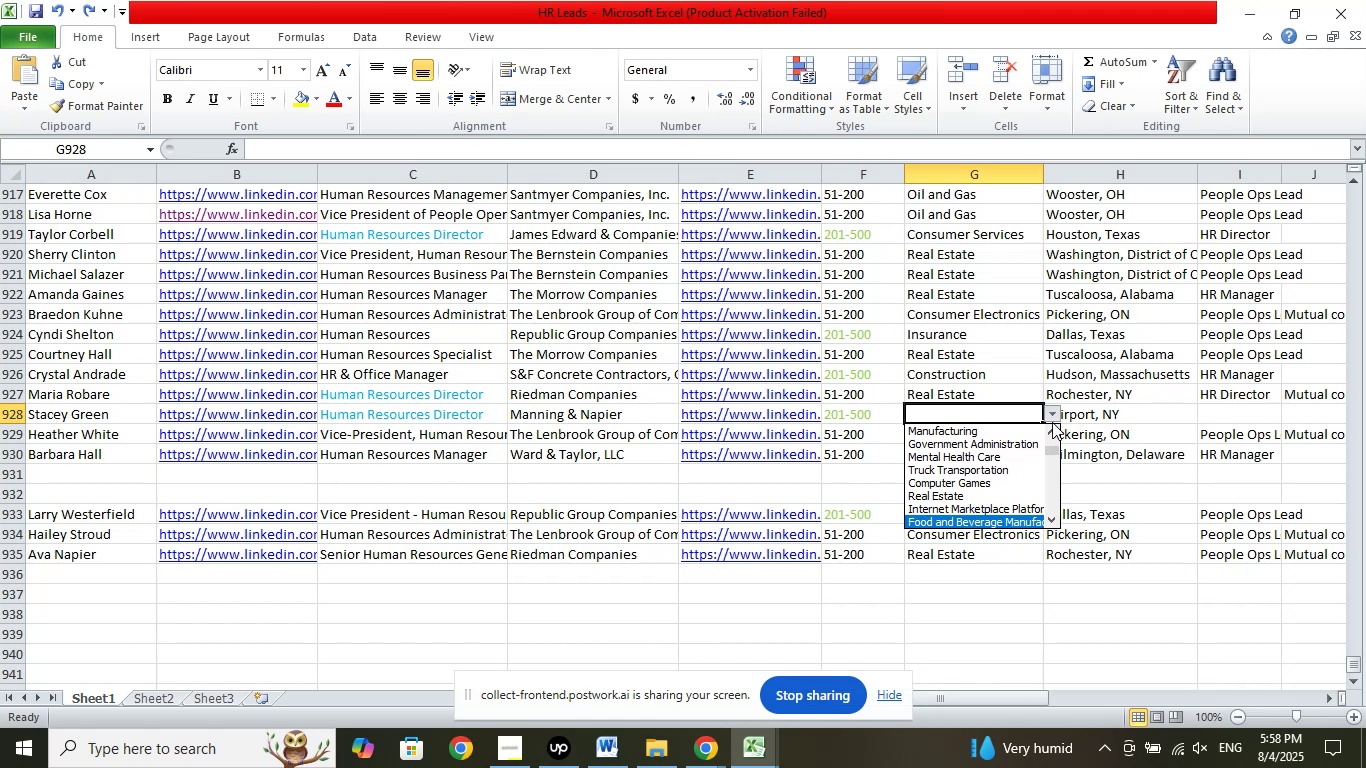 
key(ArrowDown)
 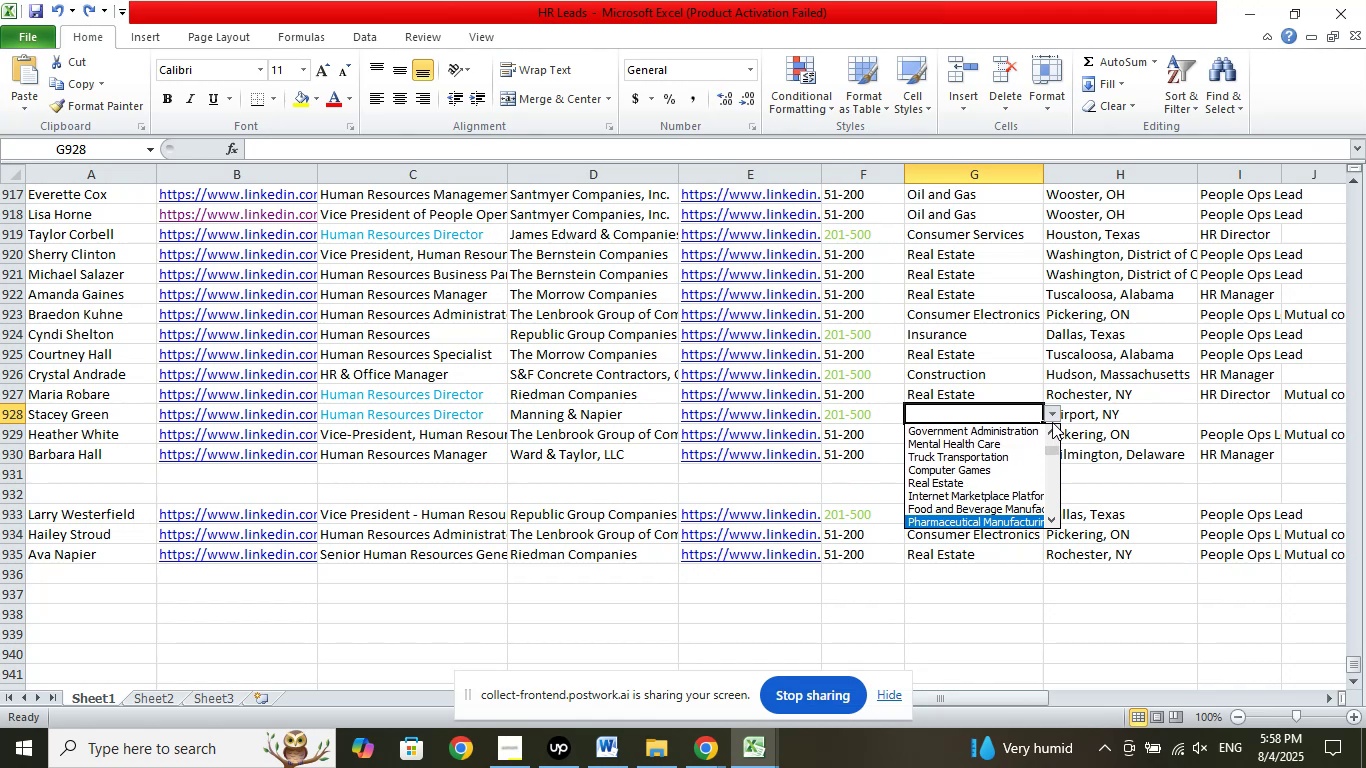 
key(ArrowDown)
 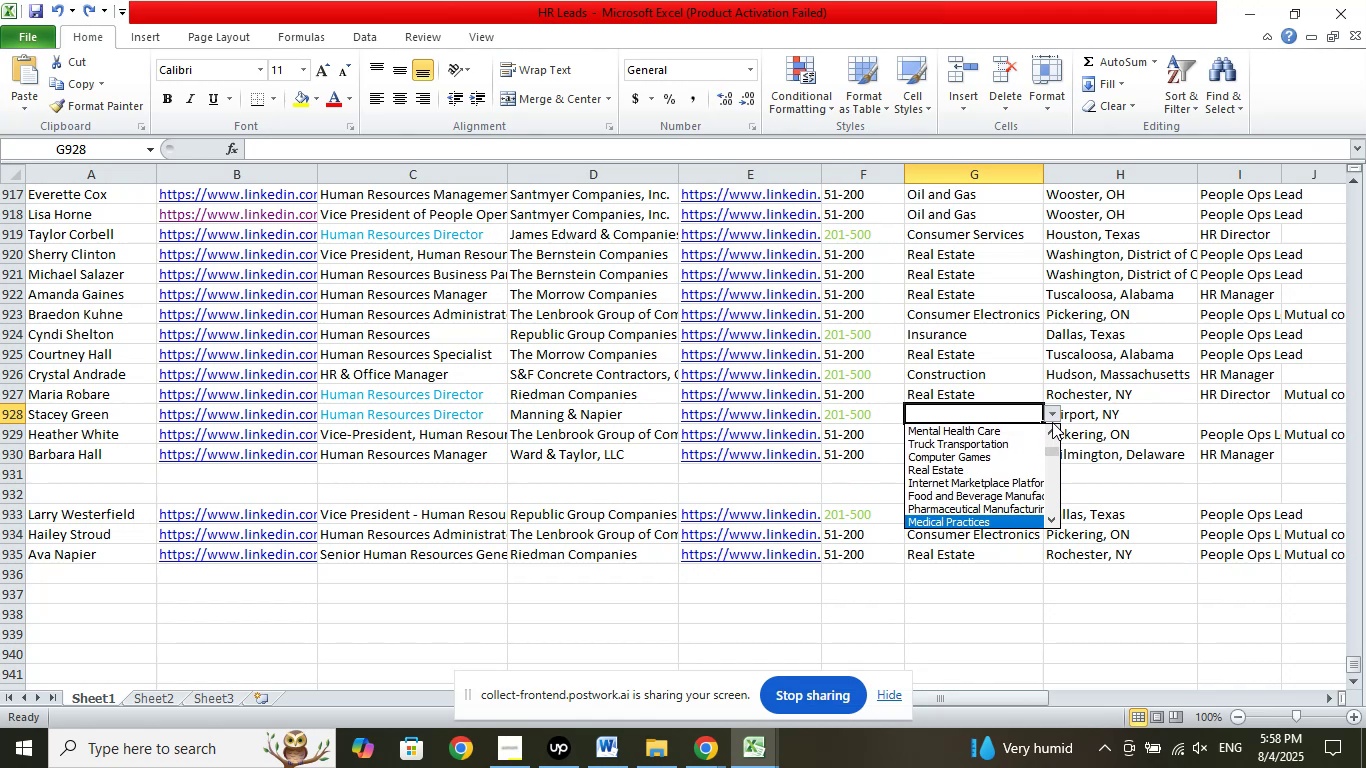 
key(ArrowDown)
 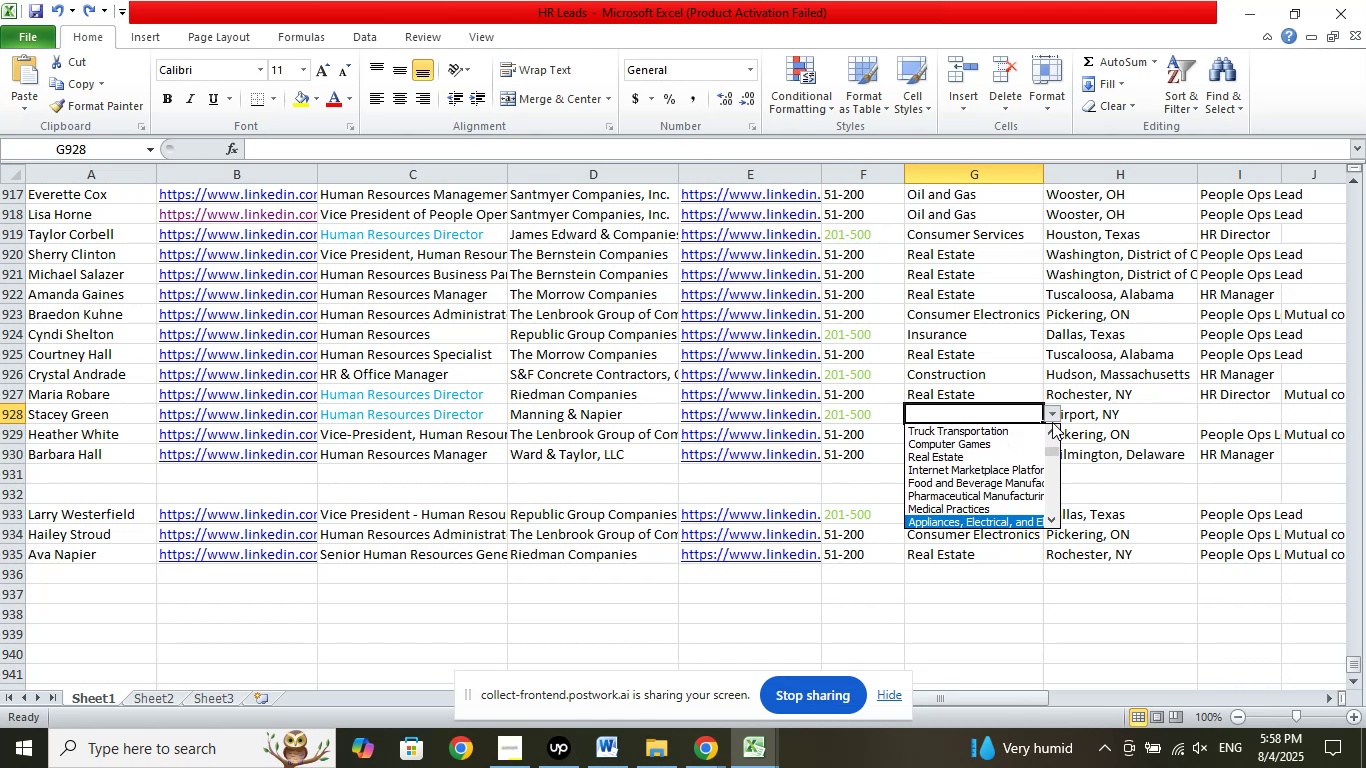 
key(ArrowDown)
 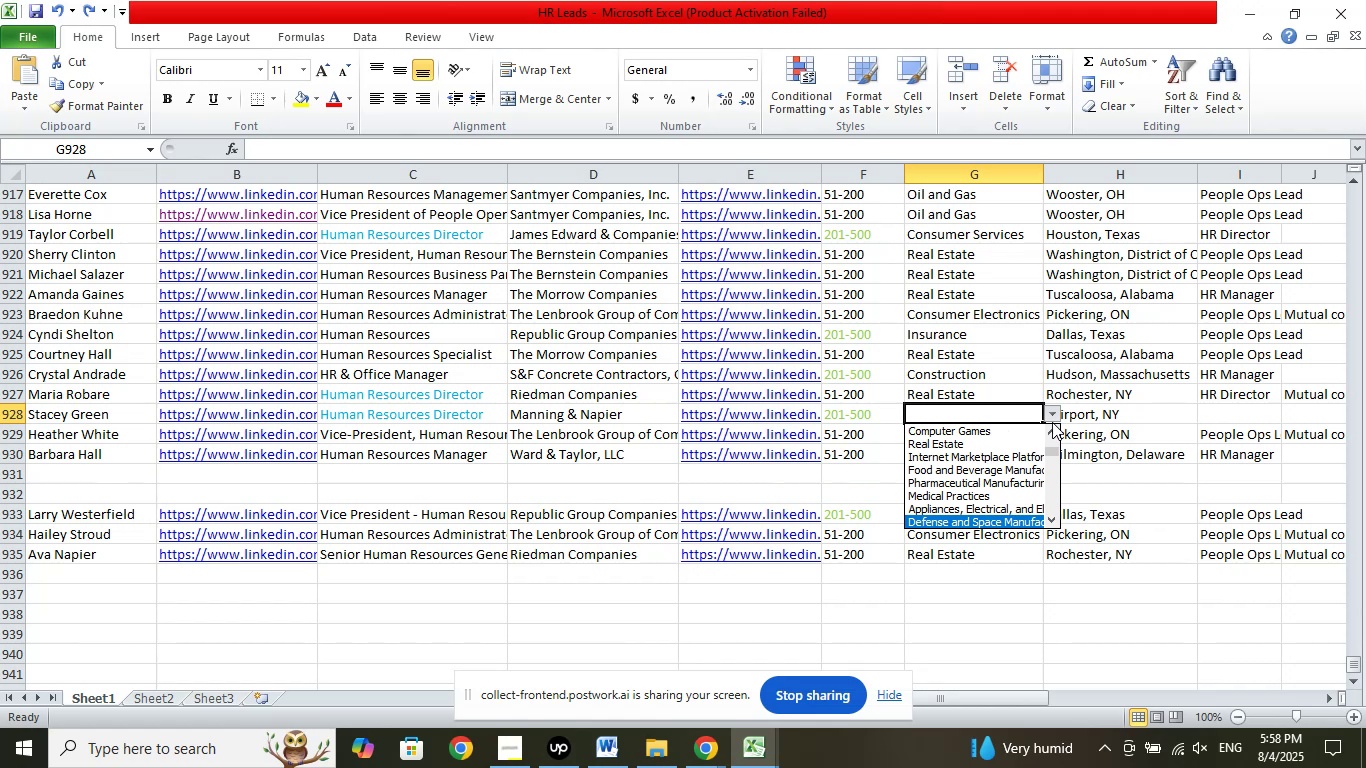 
key(ArrowDown)
 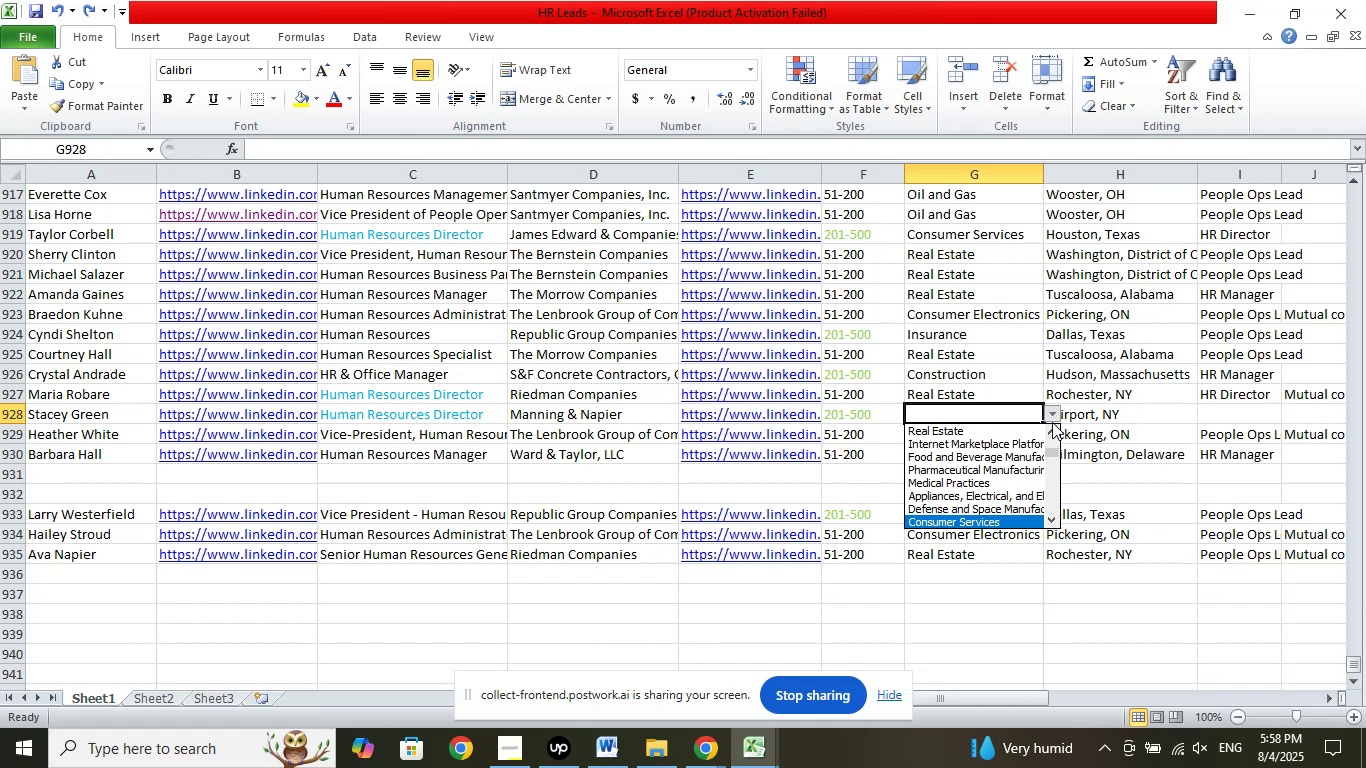 
key(ArrowDown)
 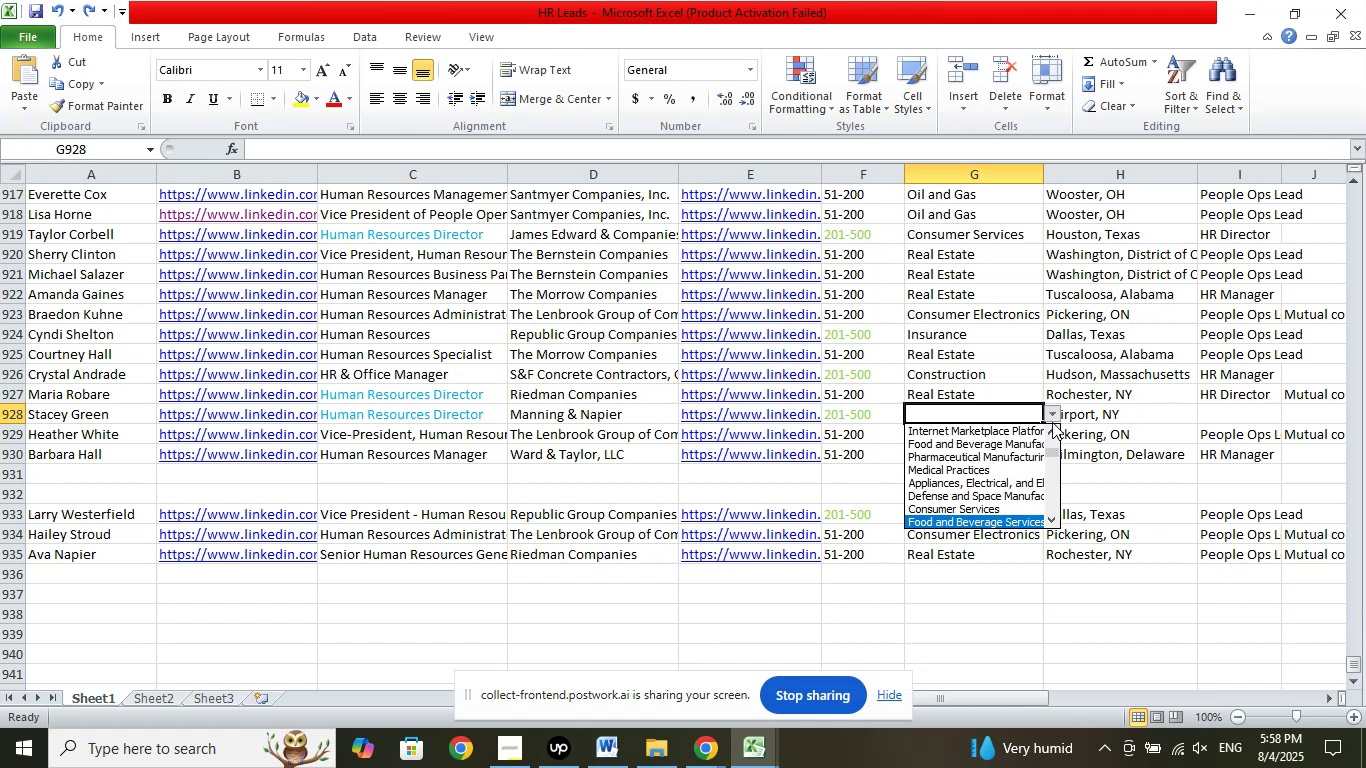 
key(ArrowDown)
 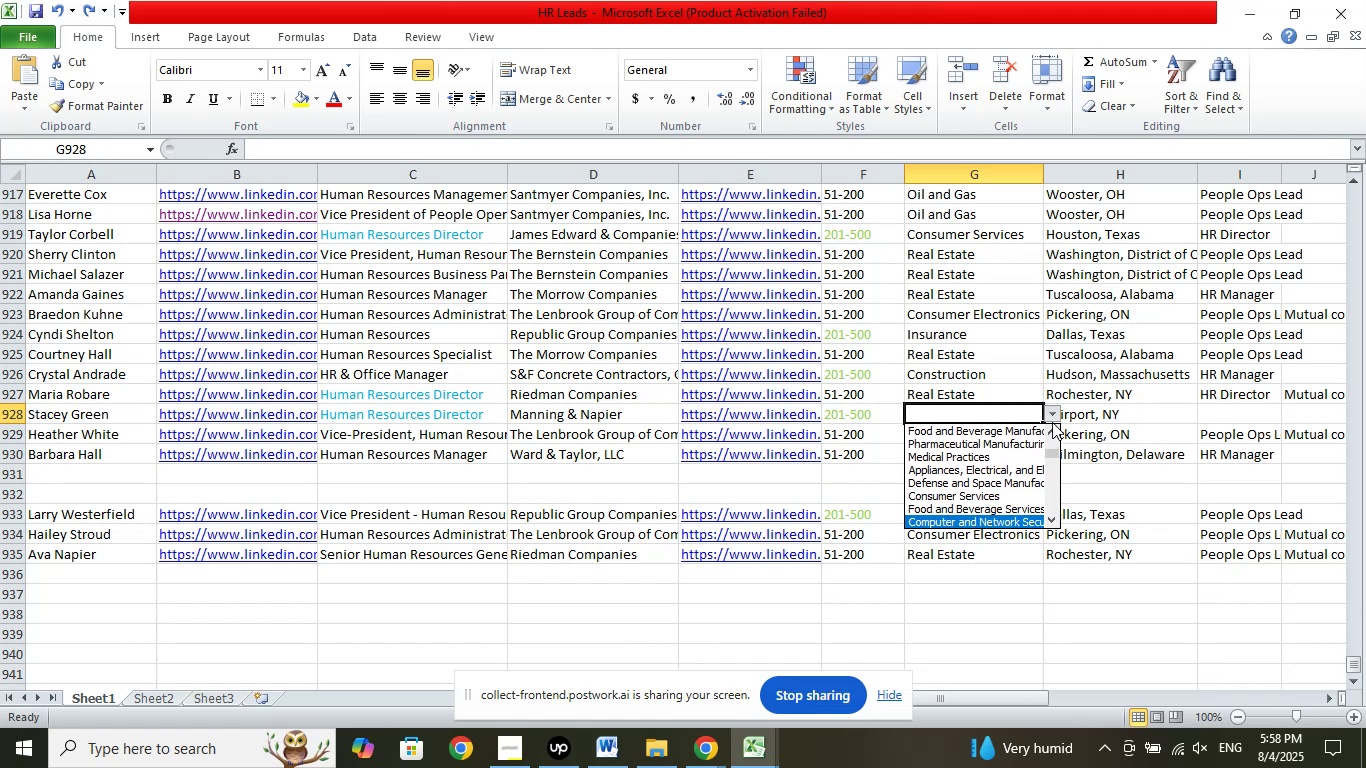 
key(ArrowDown)
 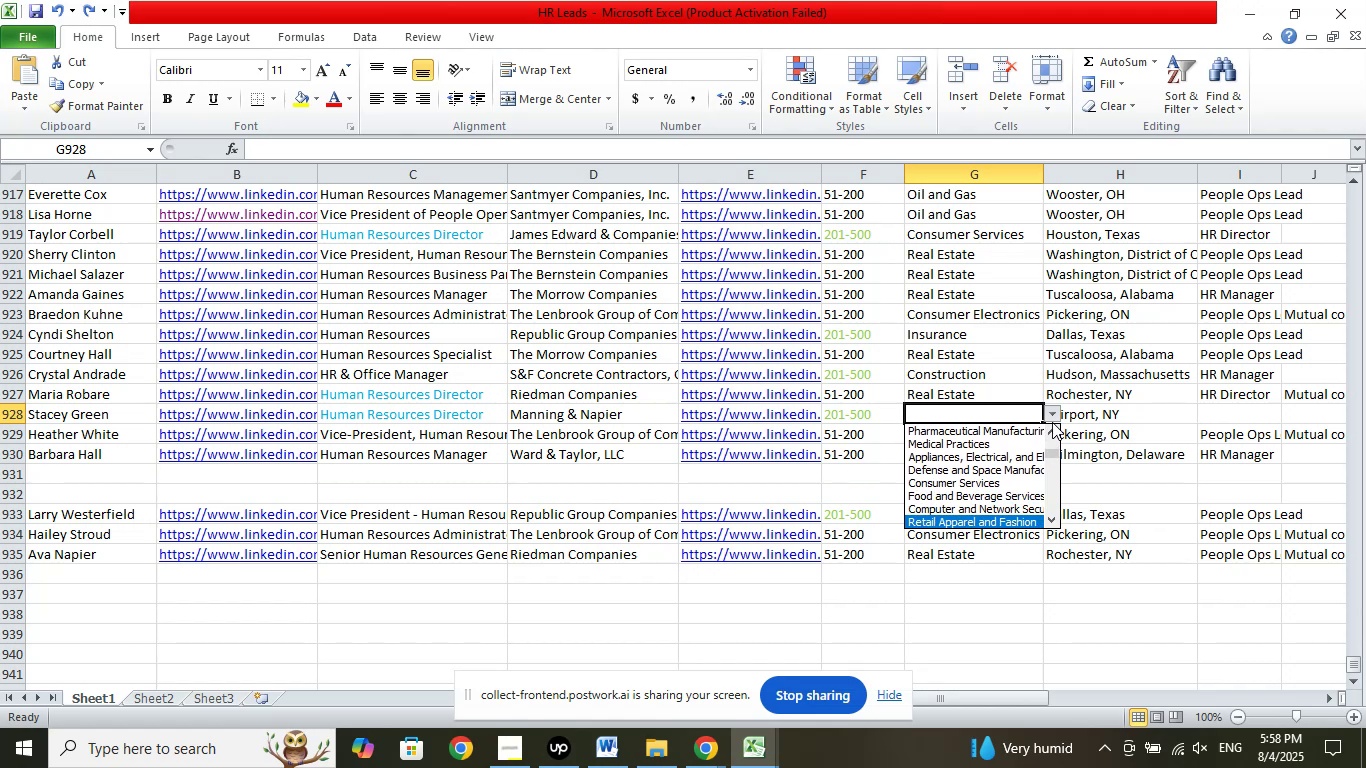 
key(ArrowDown)
 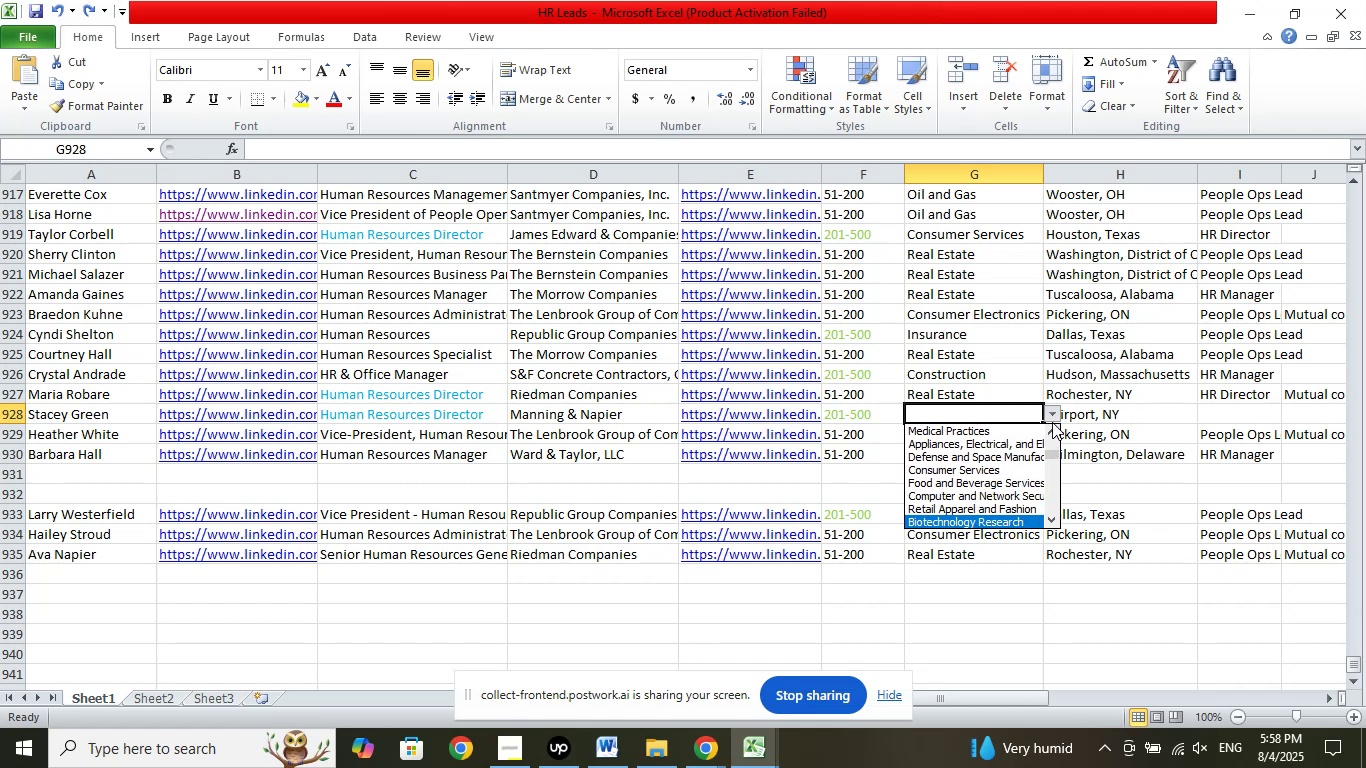 
key(ArrowDown)
 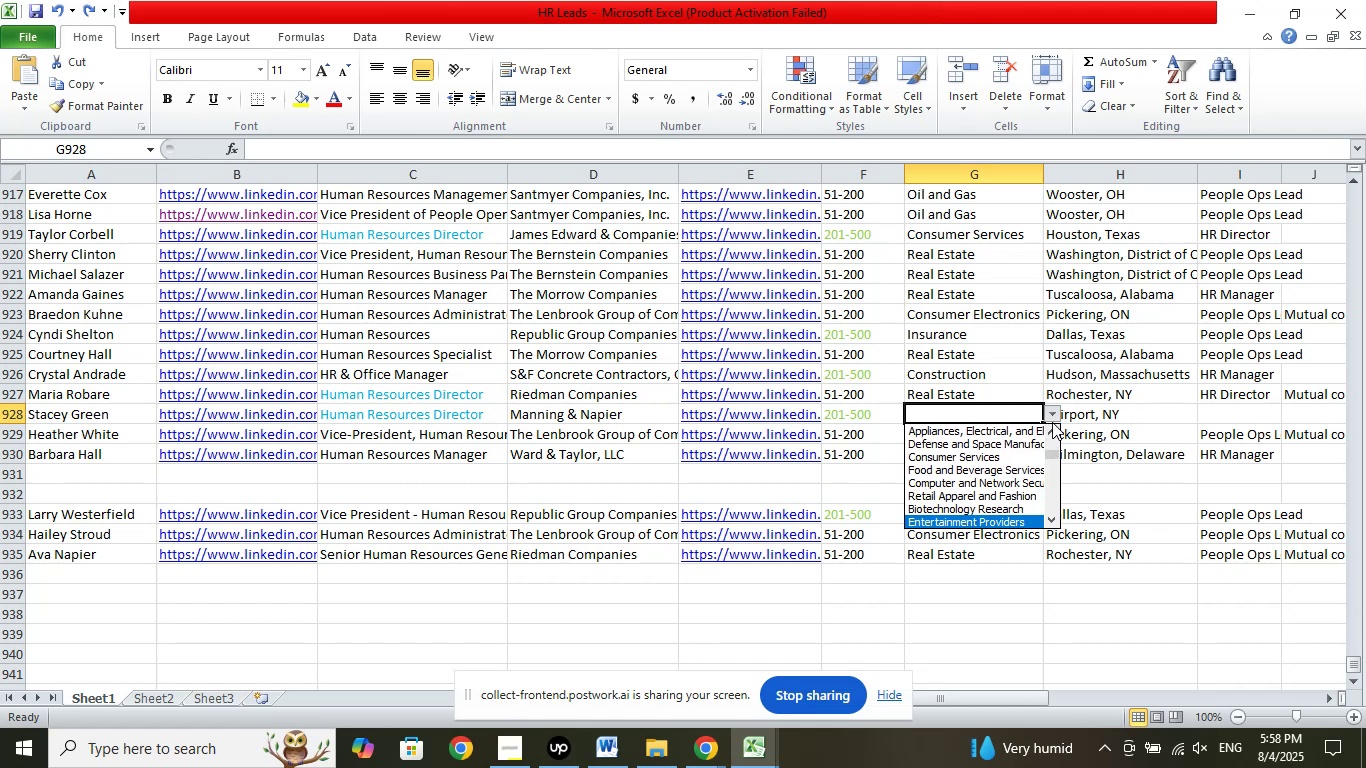 
key(ArrowDown)
 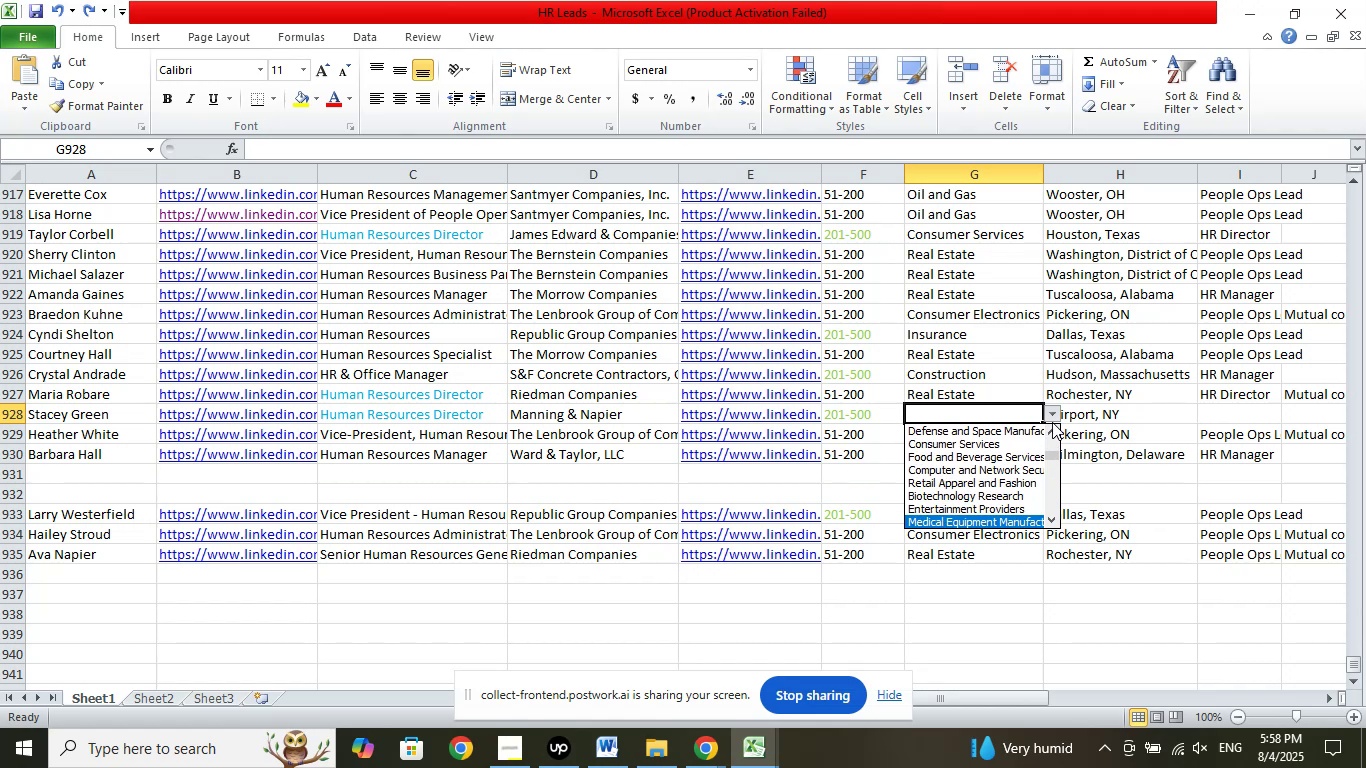 
key(ArrowDown)
 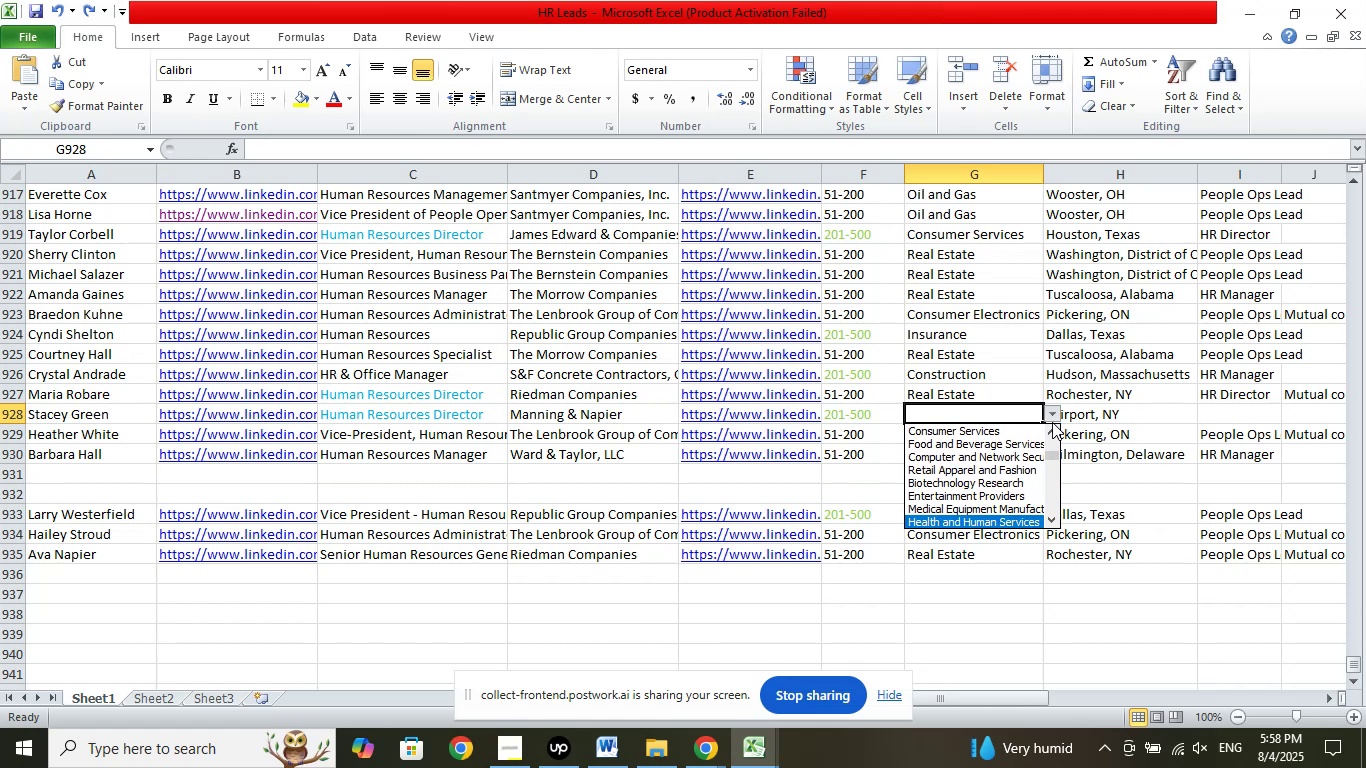 
key(ArrowDown)
 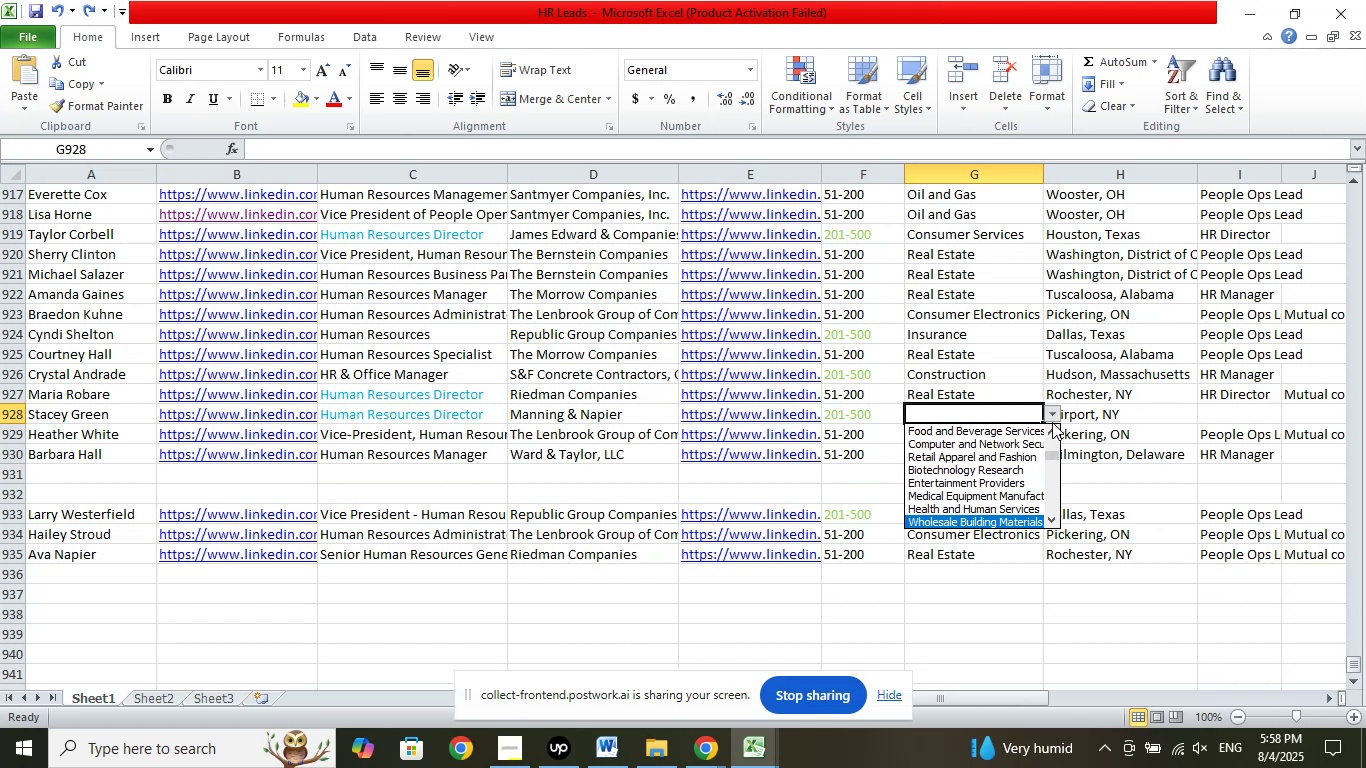 
key(ArrowDown)
 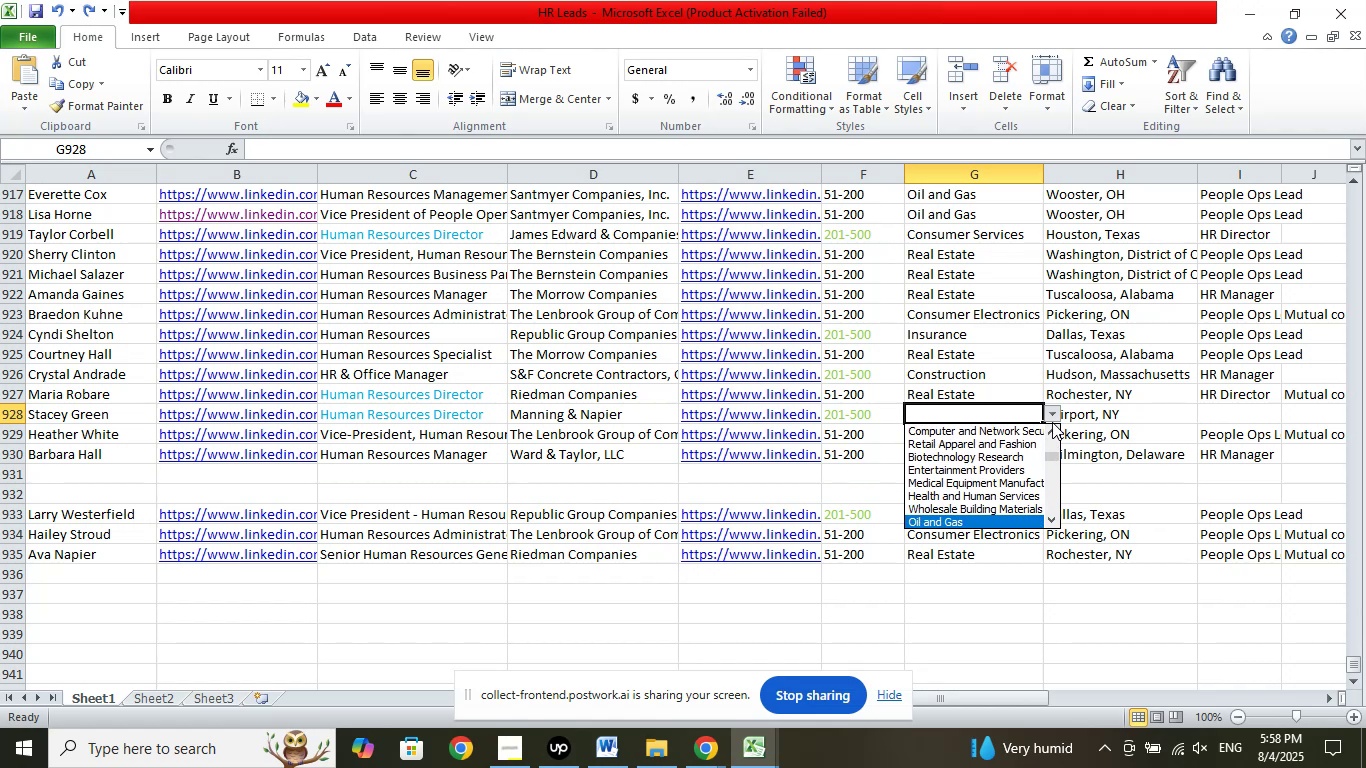 
key(ArrowDown)
 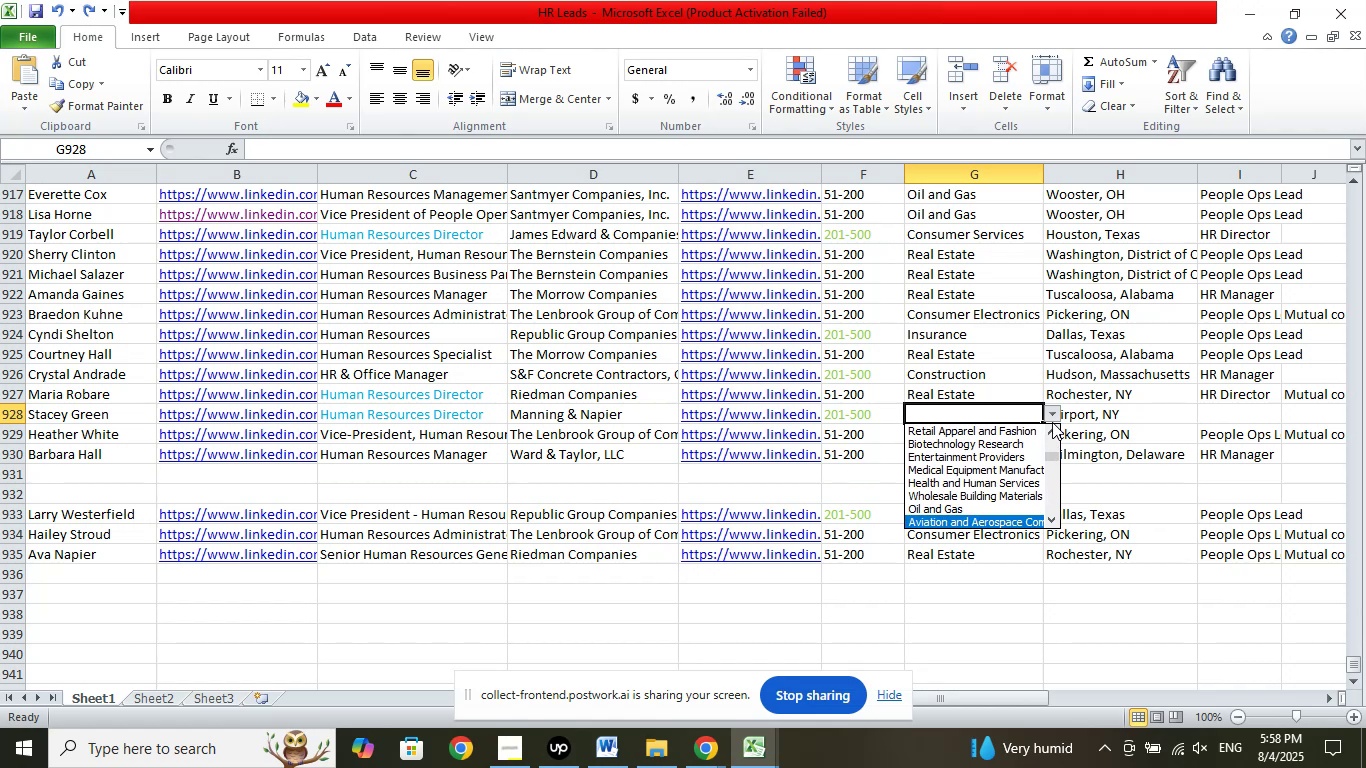 
key(ArrowDown)
 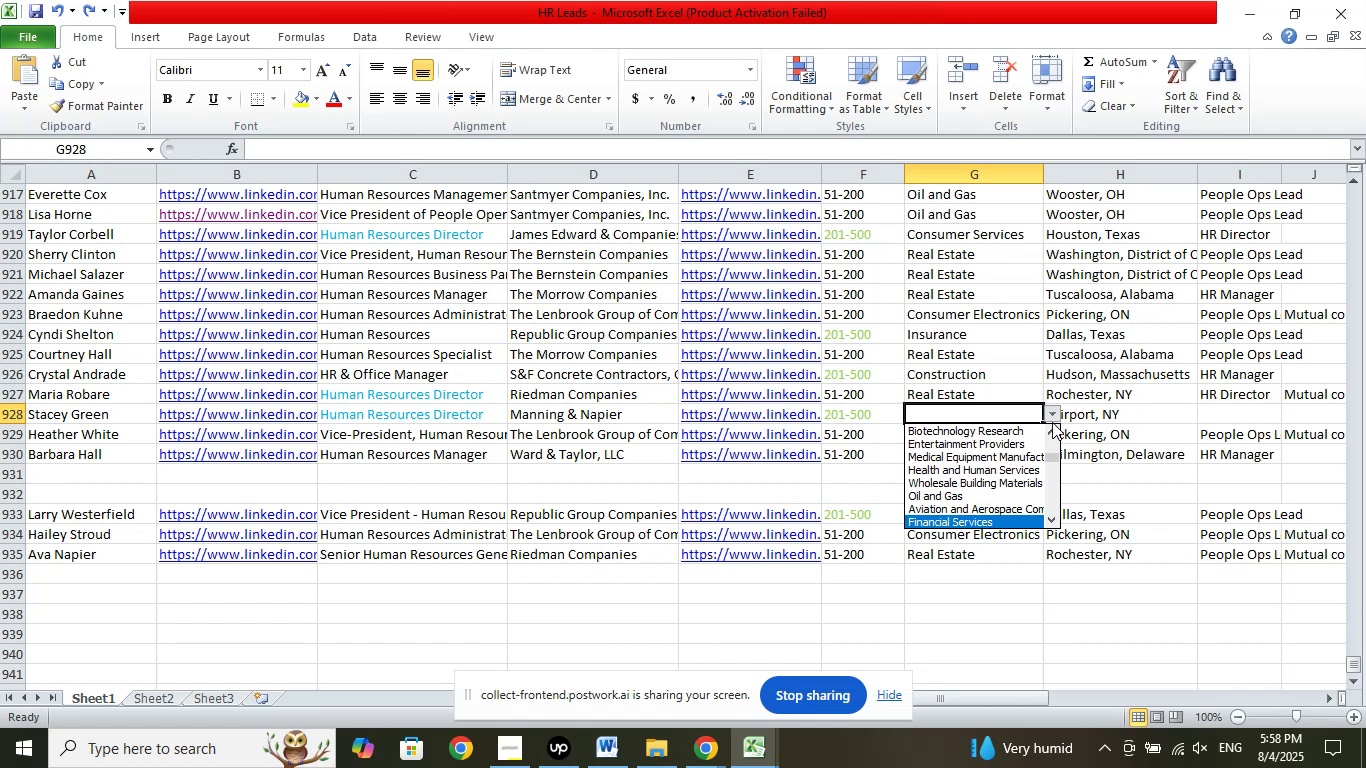 
key(ArrowDown)
 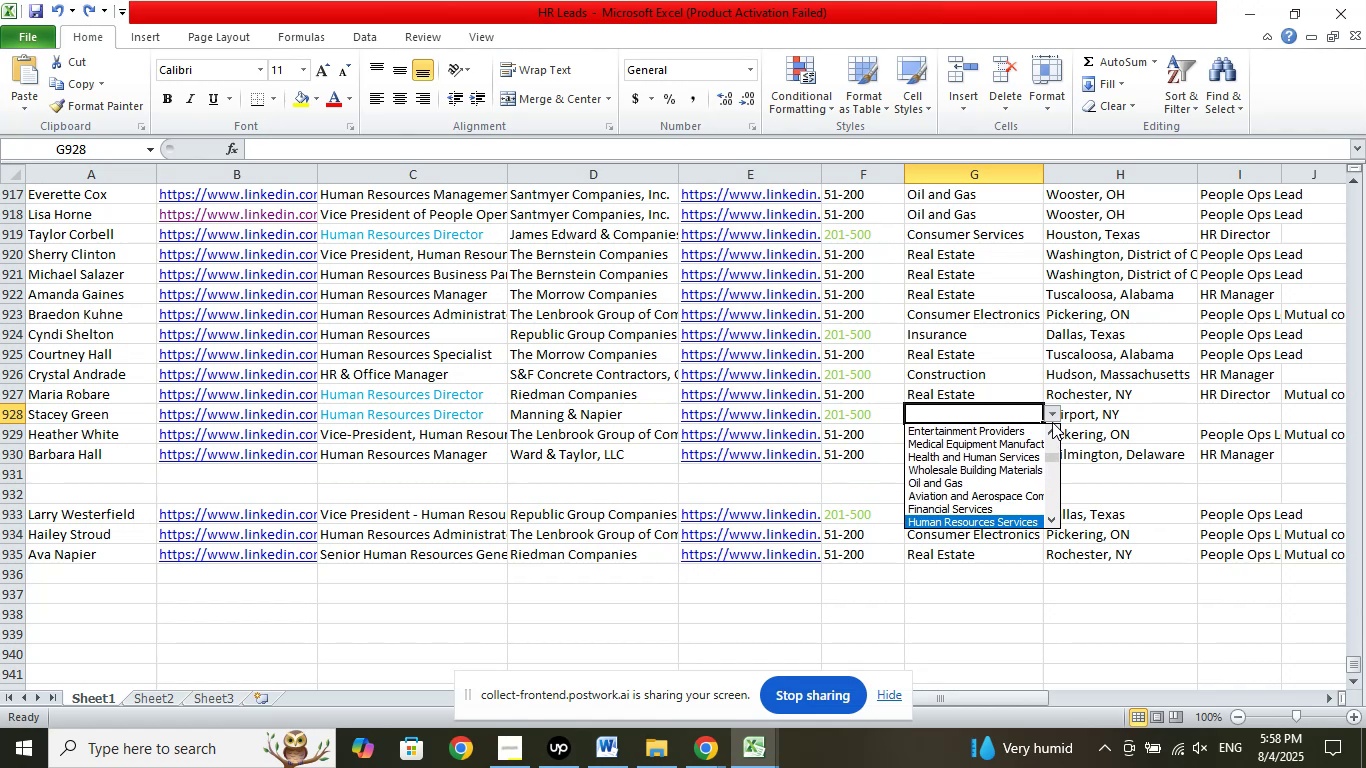 
key(ArrowDown)
 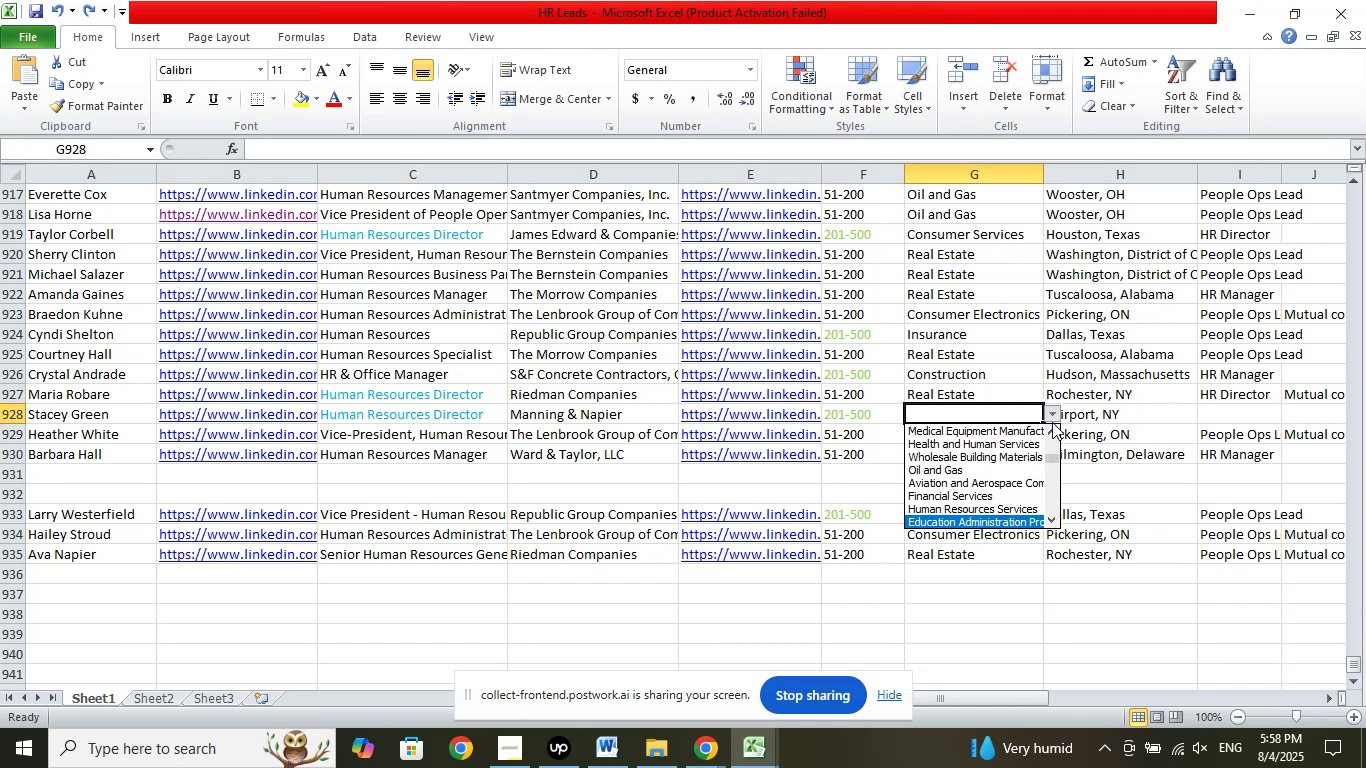 
key(ArrowDown)
 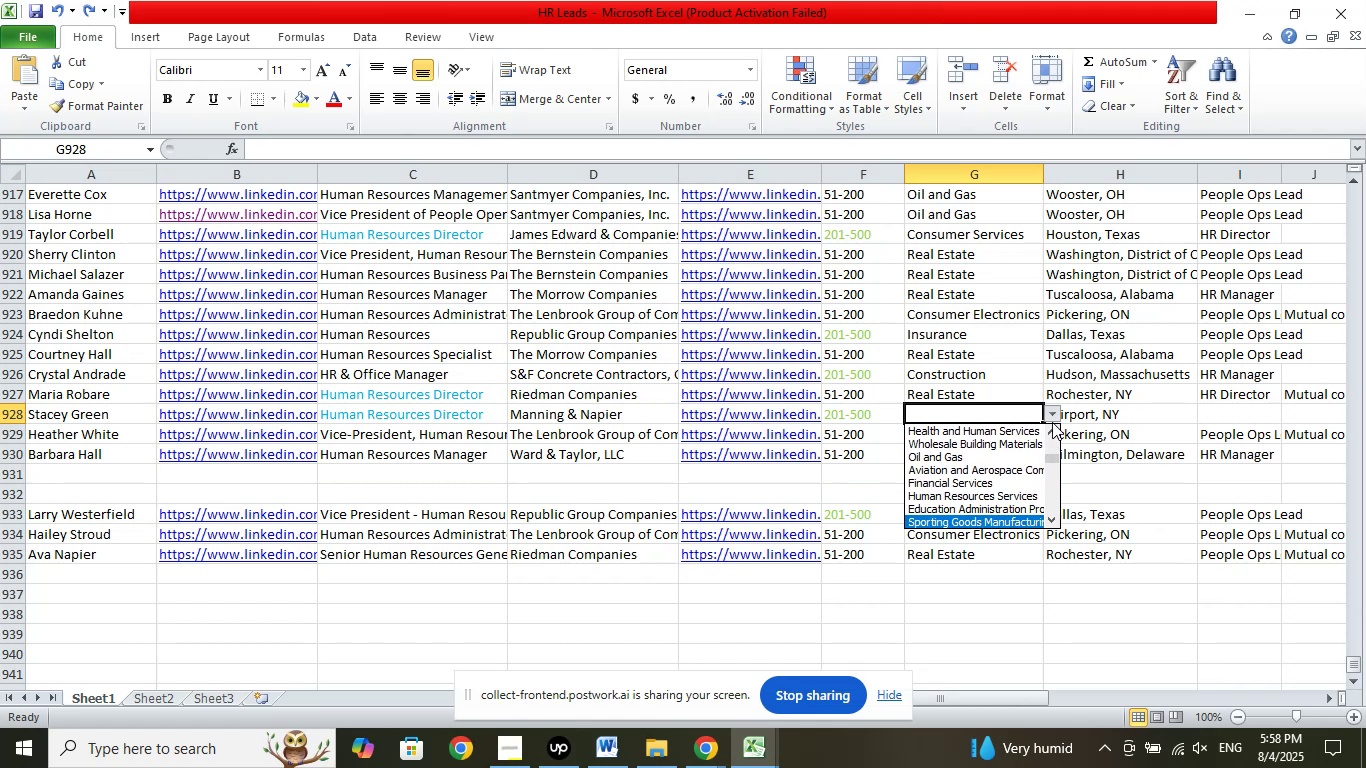 
key(ArrowDown)
 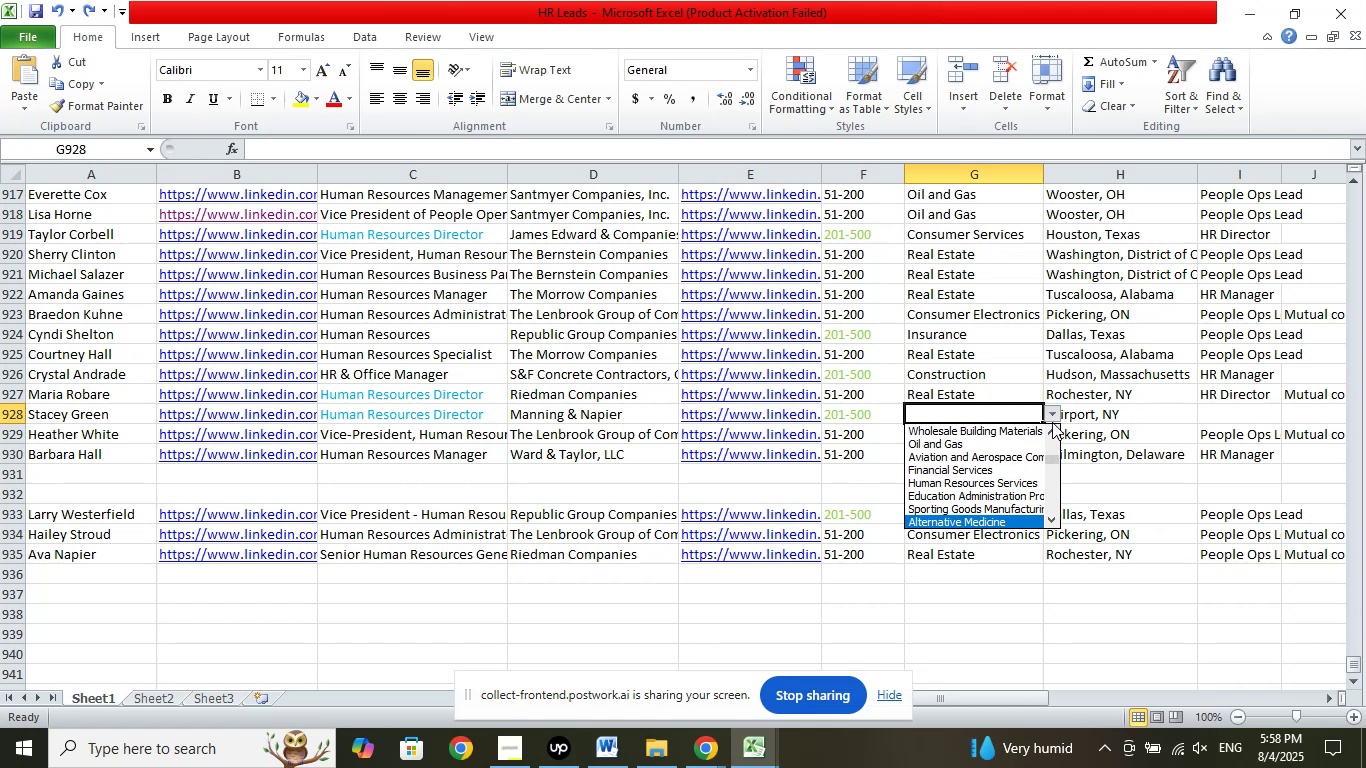 
key(ArrowDown)
 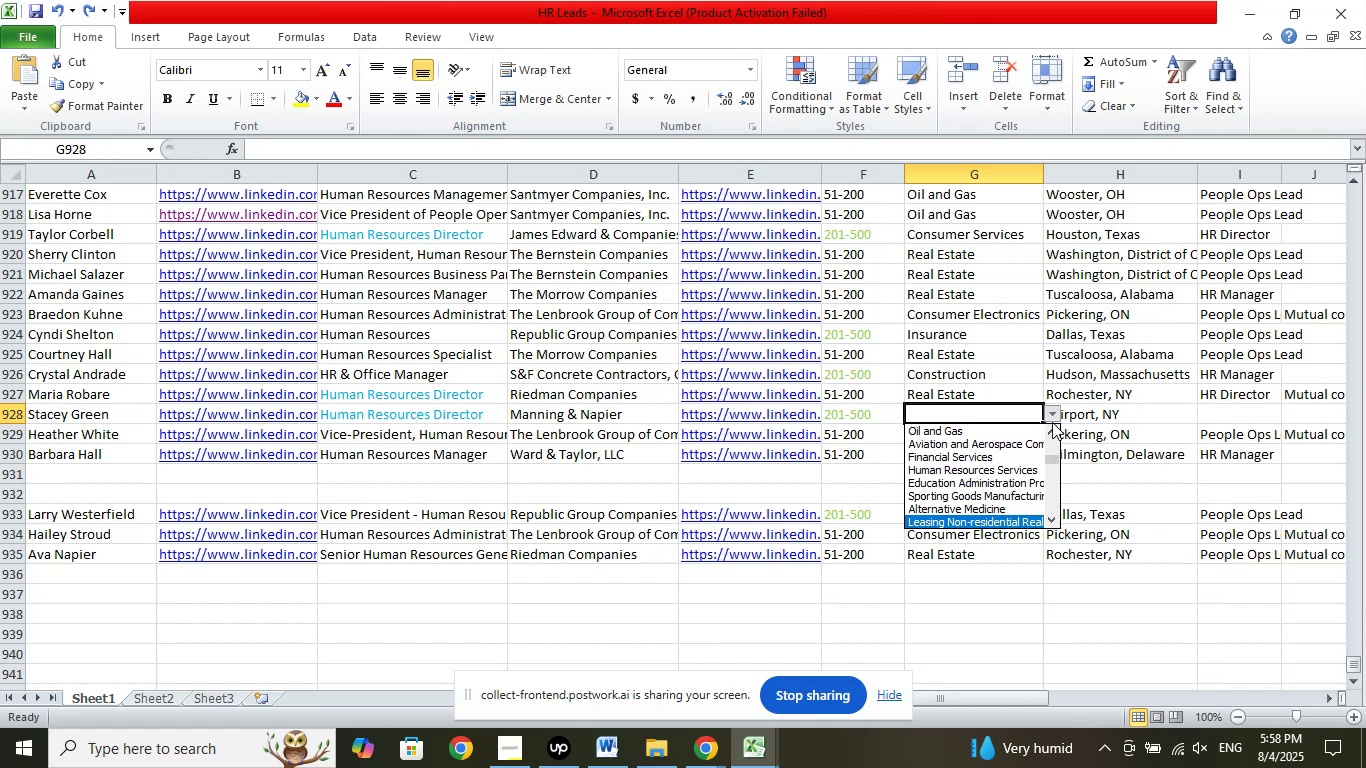 
key(ArrowDown)
 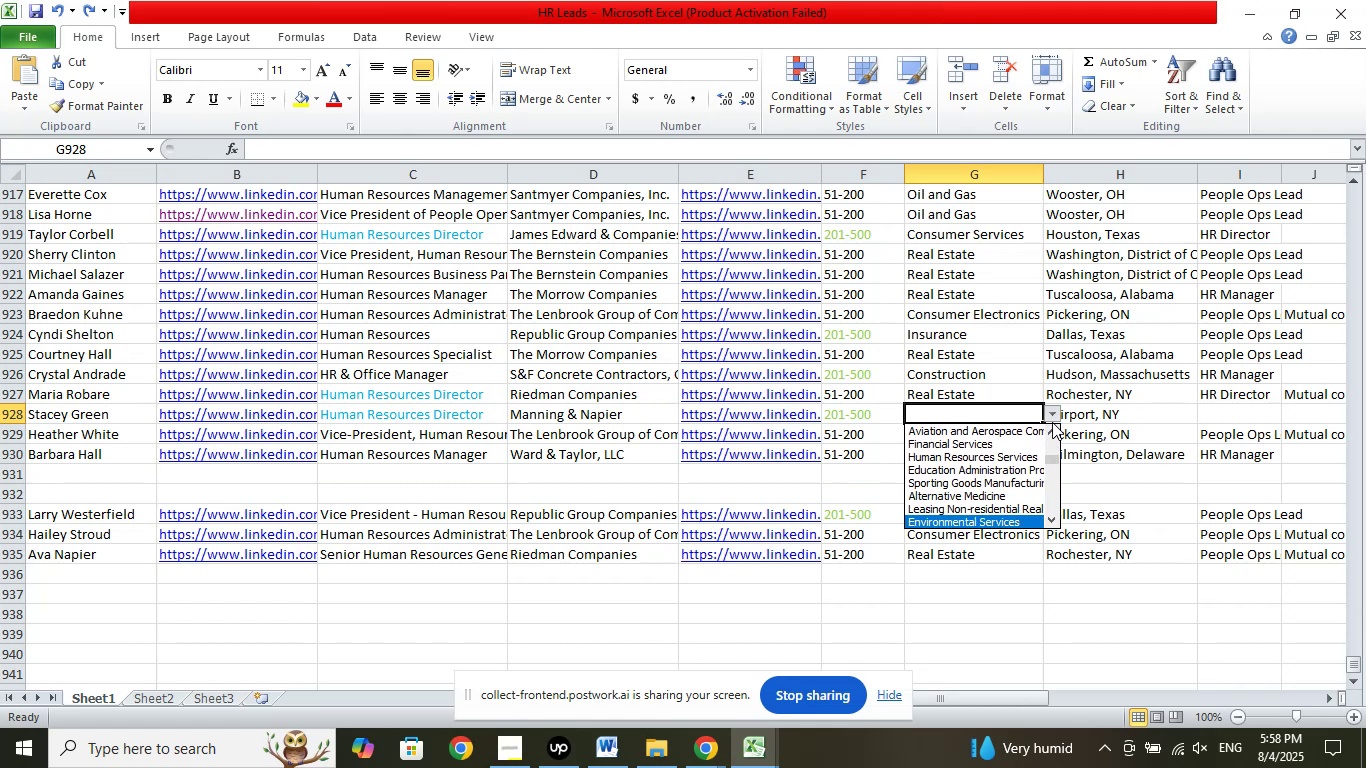 
key(ArrowDown)
 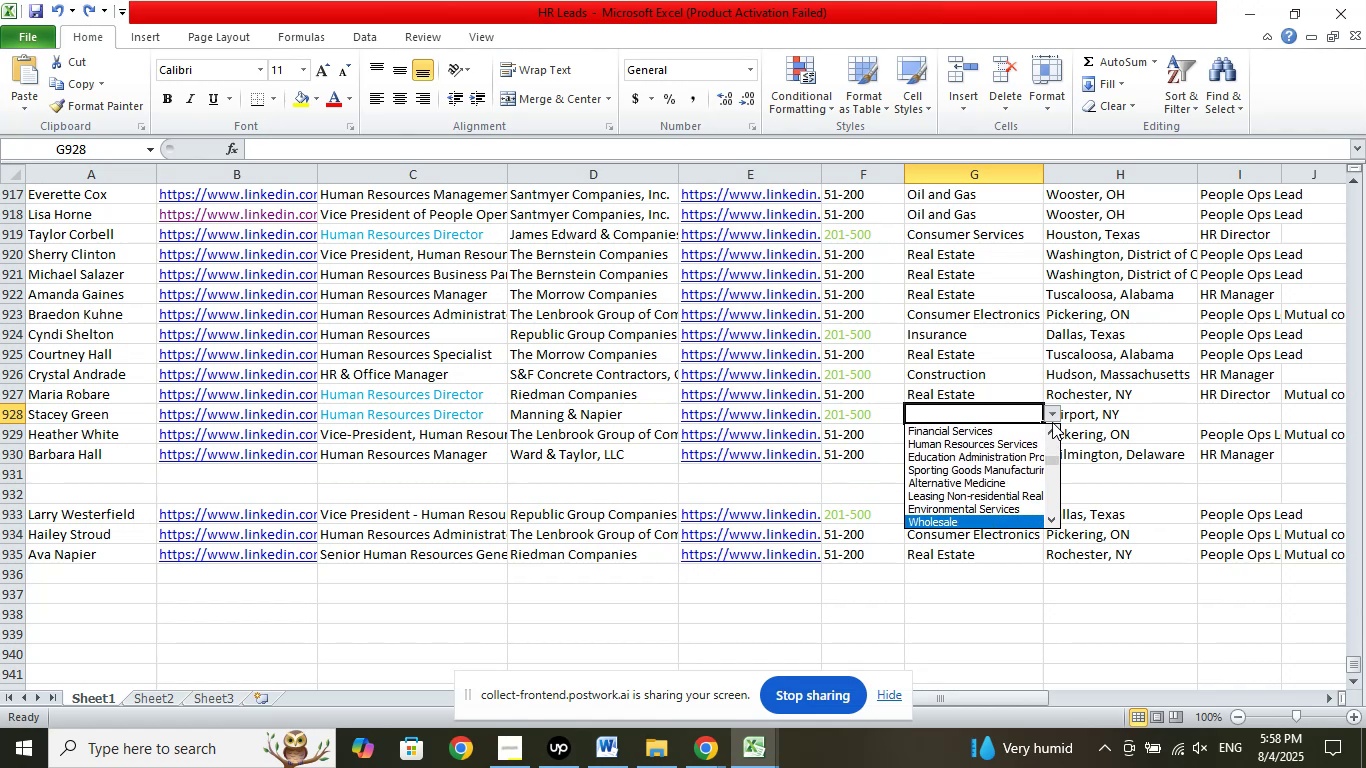 
key(ArrowDown)
 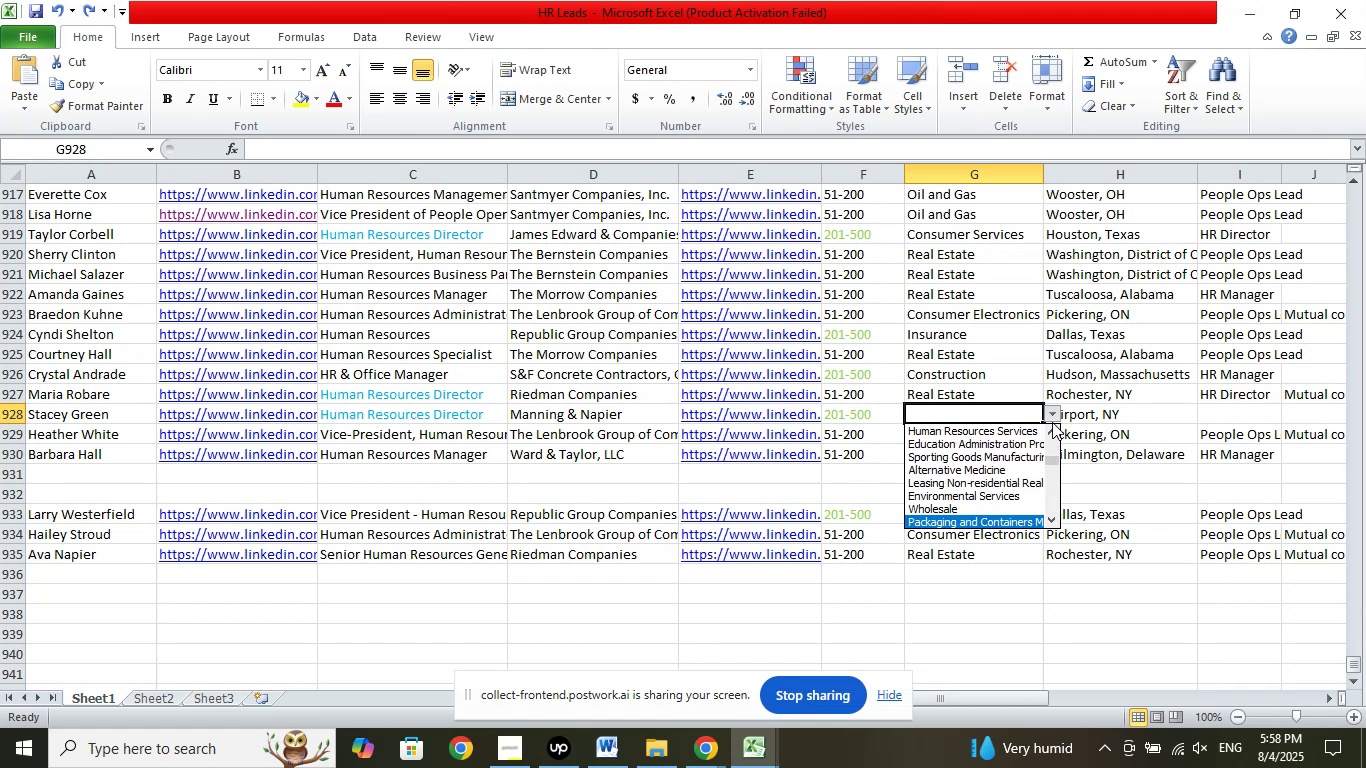 
key(ArrowDown)
 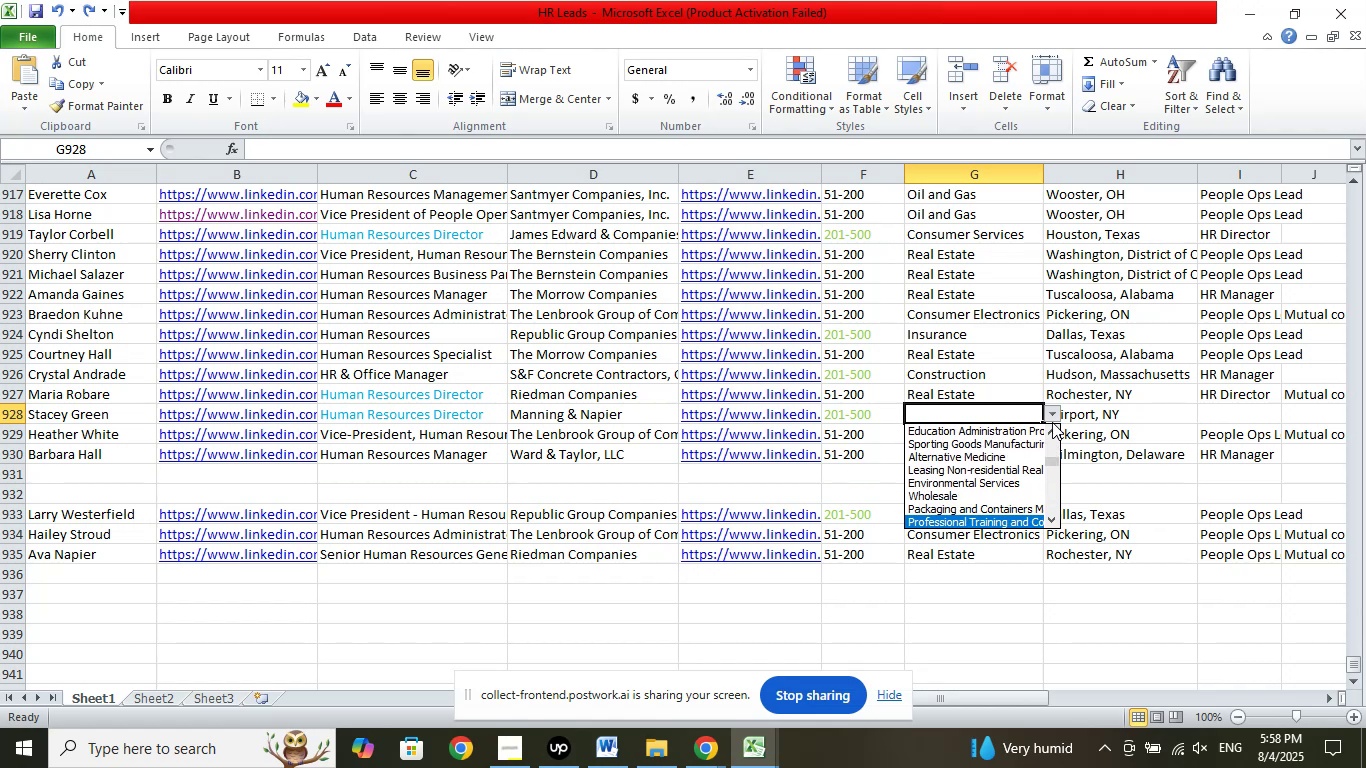 
key(ArrowDown)
 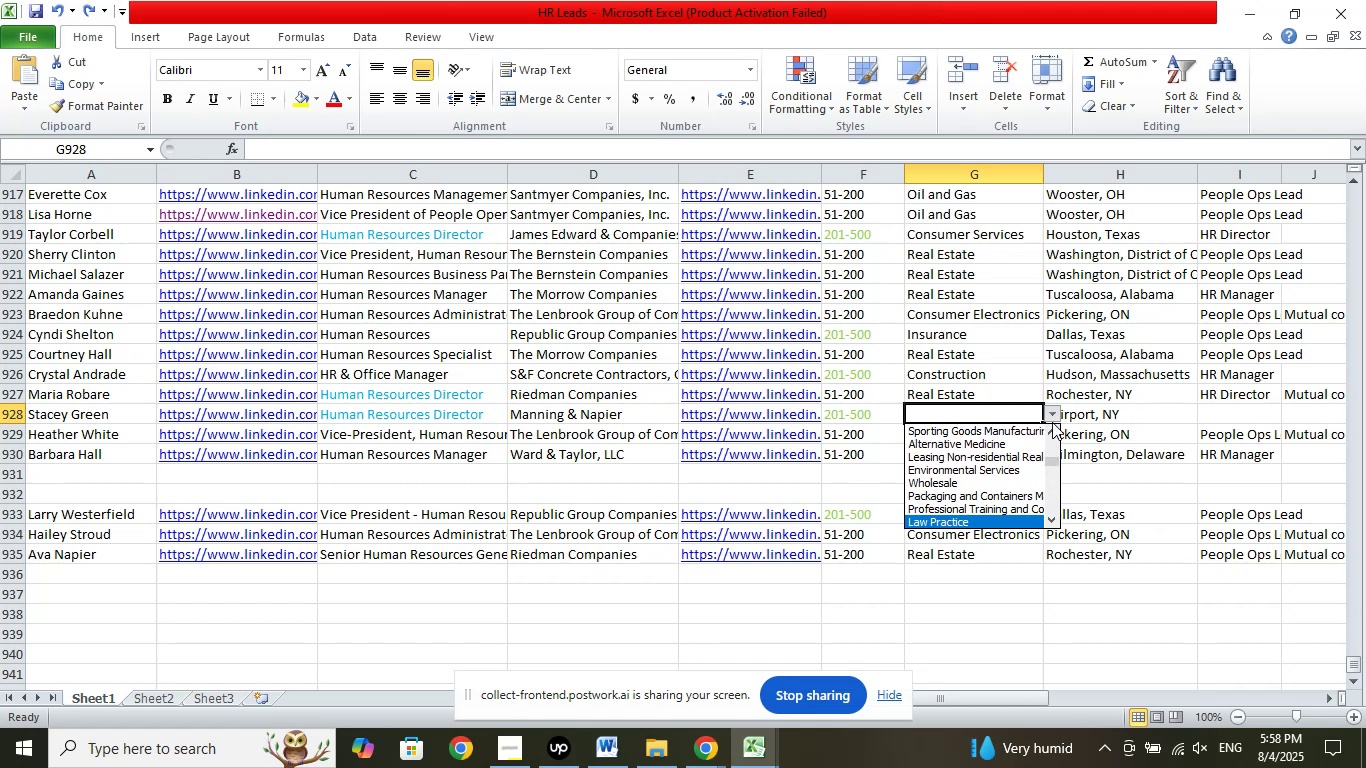 
key(ArrowDown)
 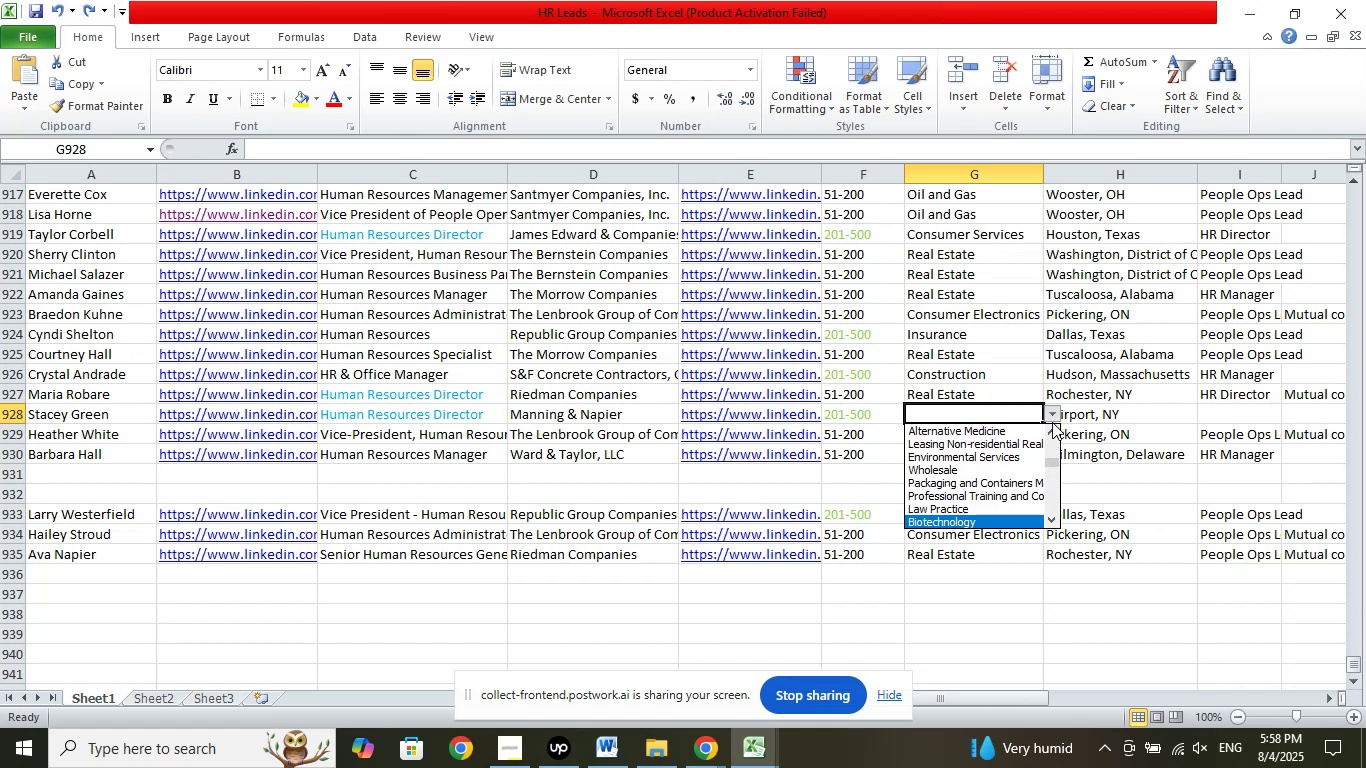 
key(ArrowDown)
 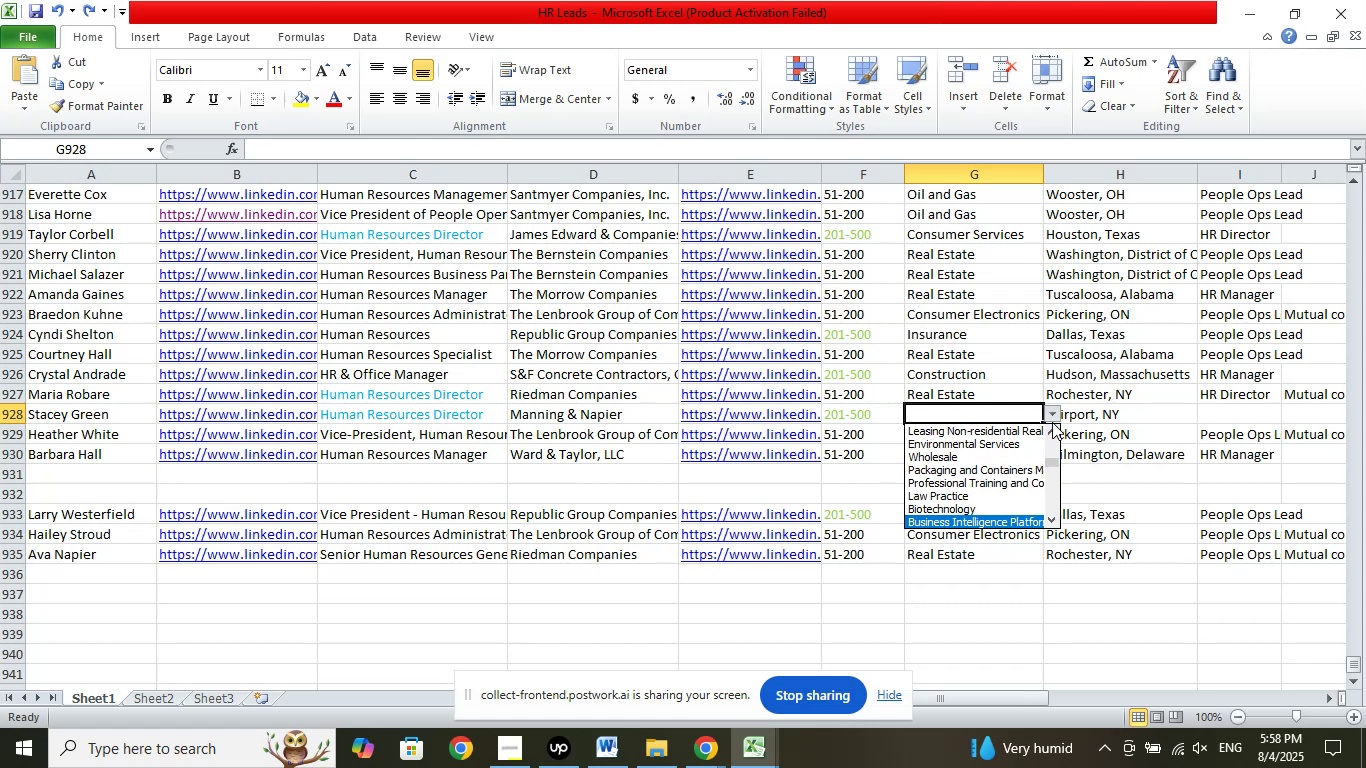 
key(ArrowDown)
 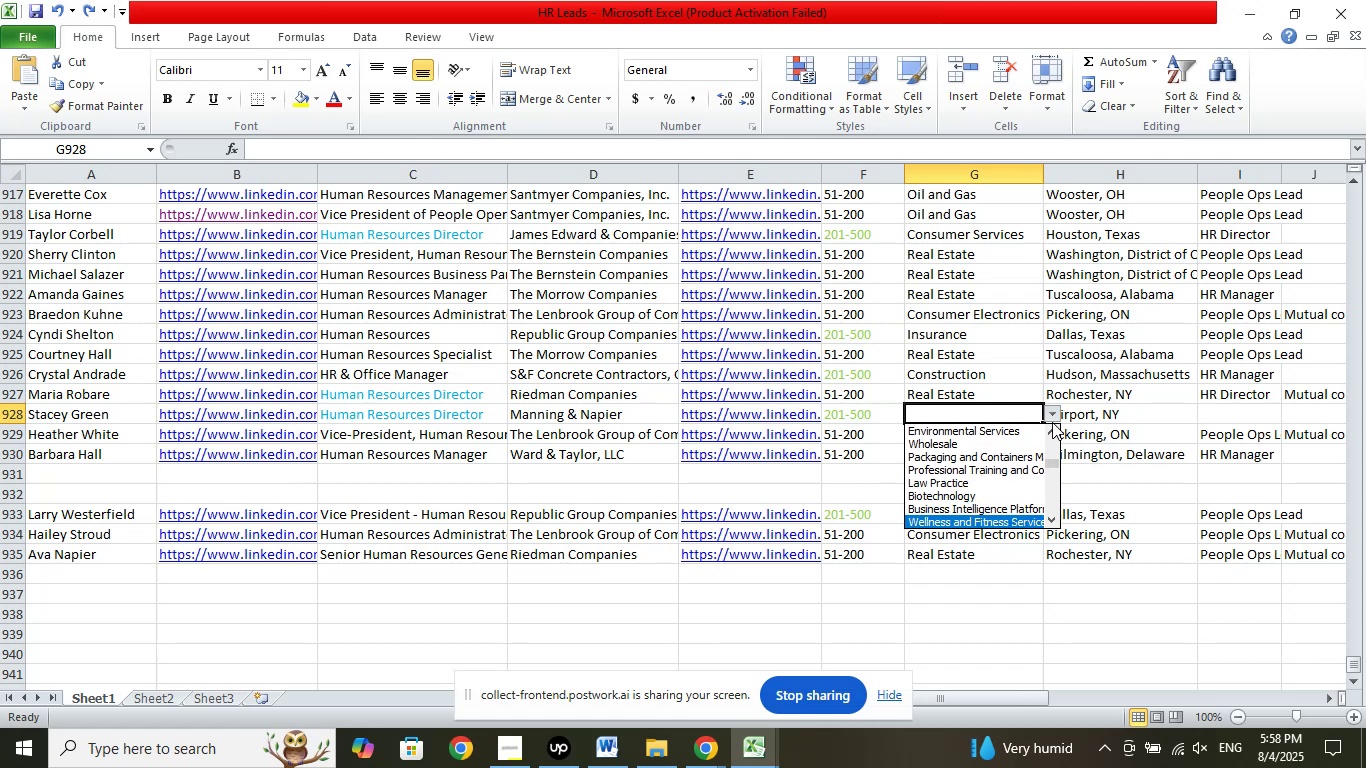 
key(ArrowDown)
 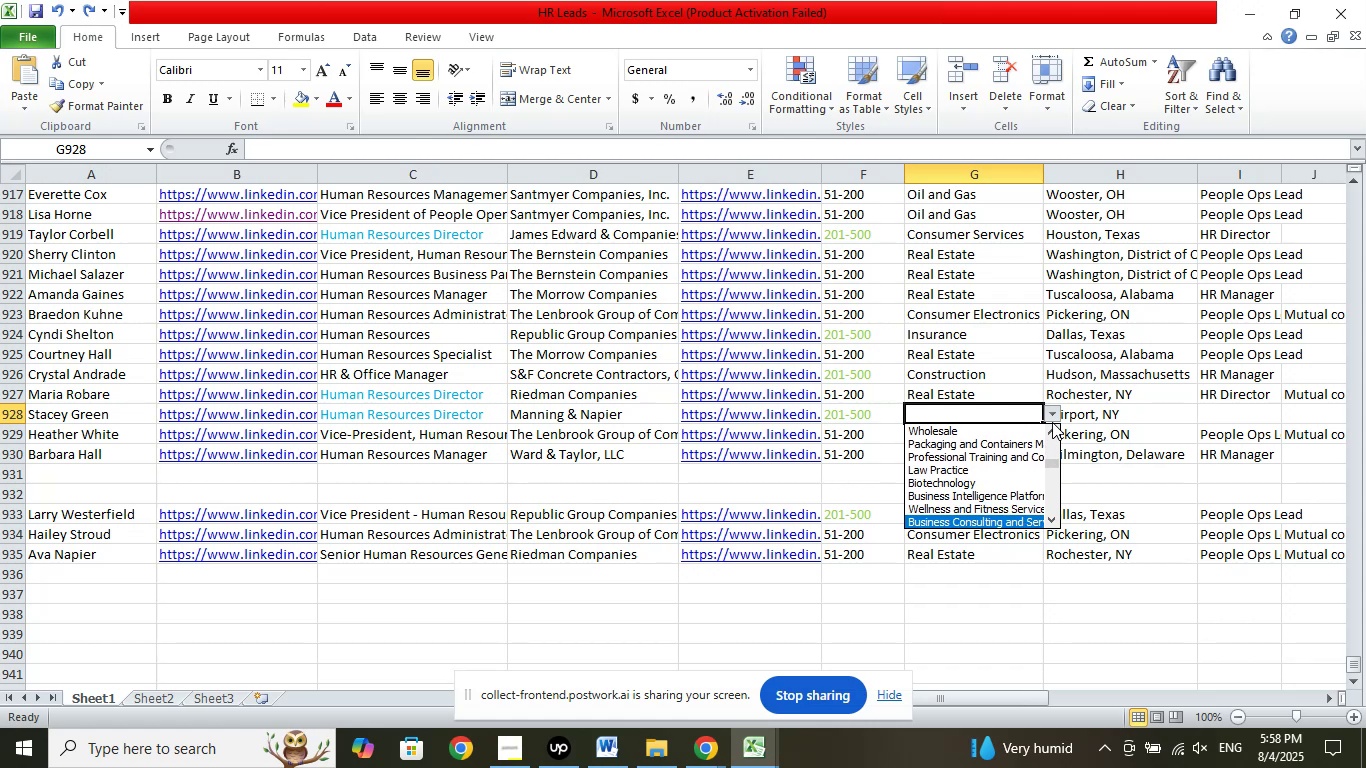 
key(ArrowDown)
 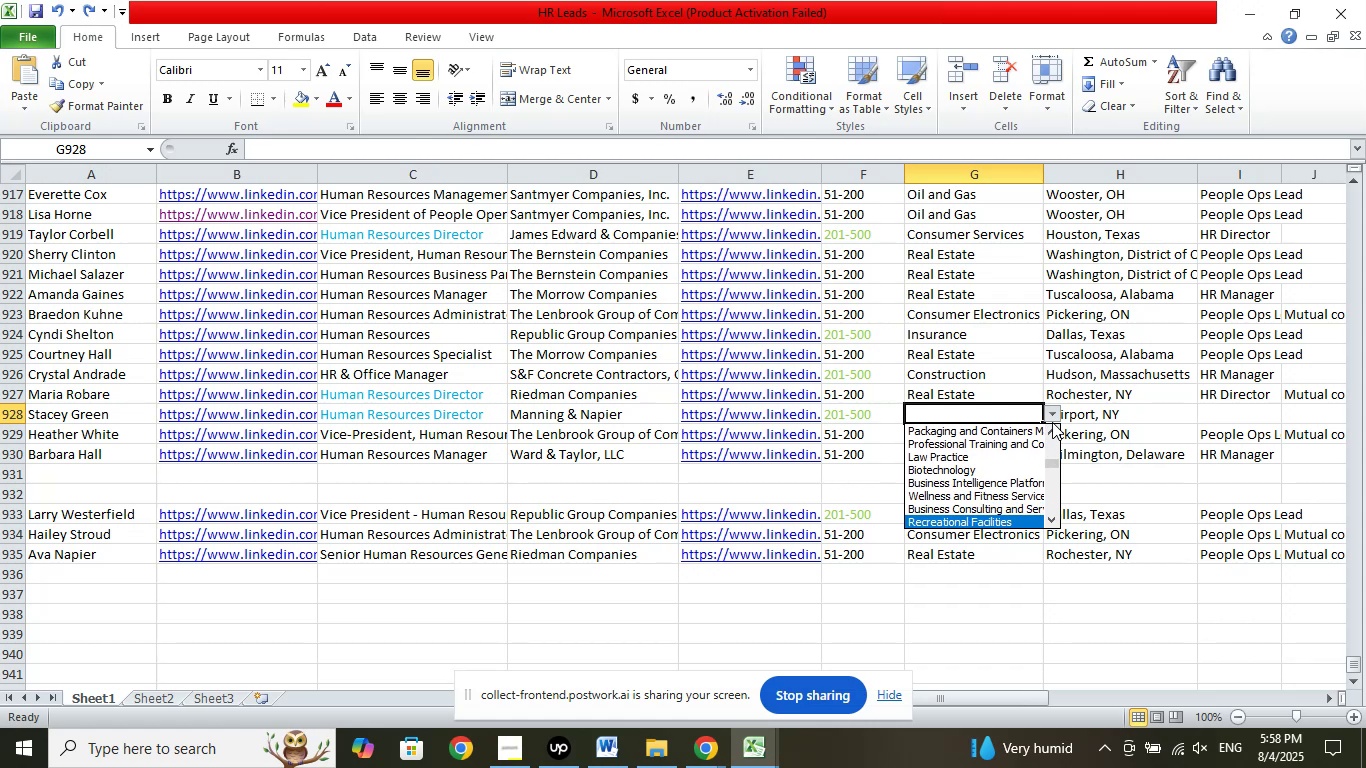 
key(ArrowDown)
 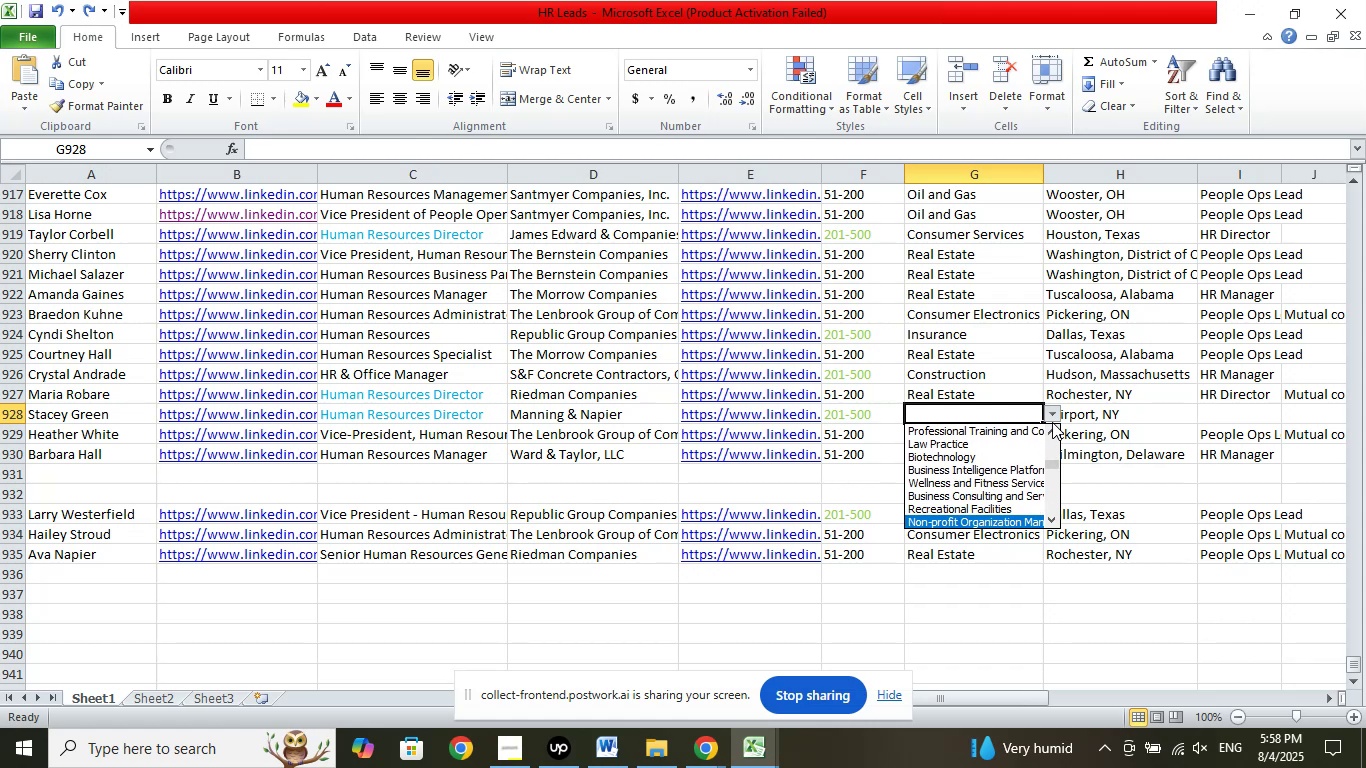 
key(ArrowDown)
 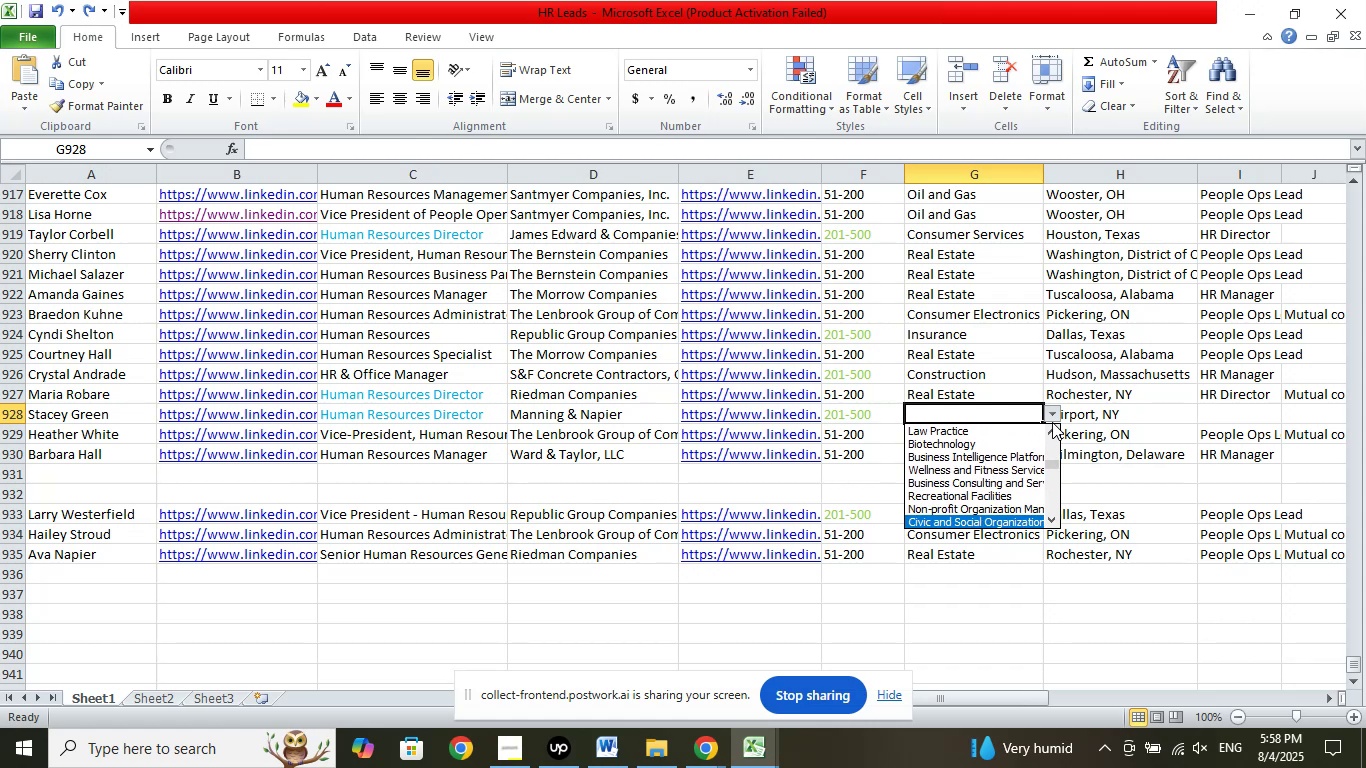 
key(ArrowDown)
 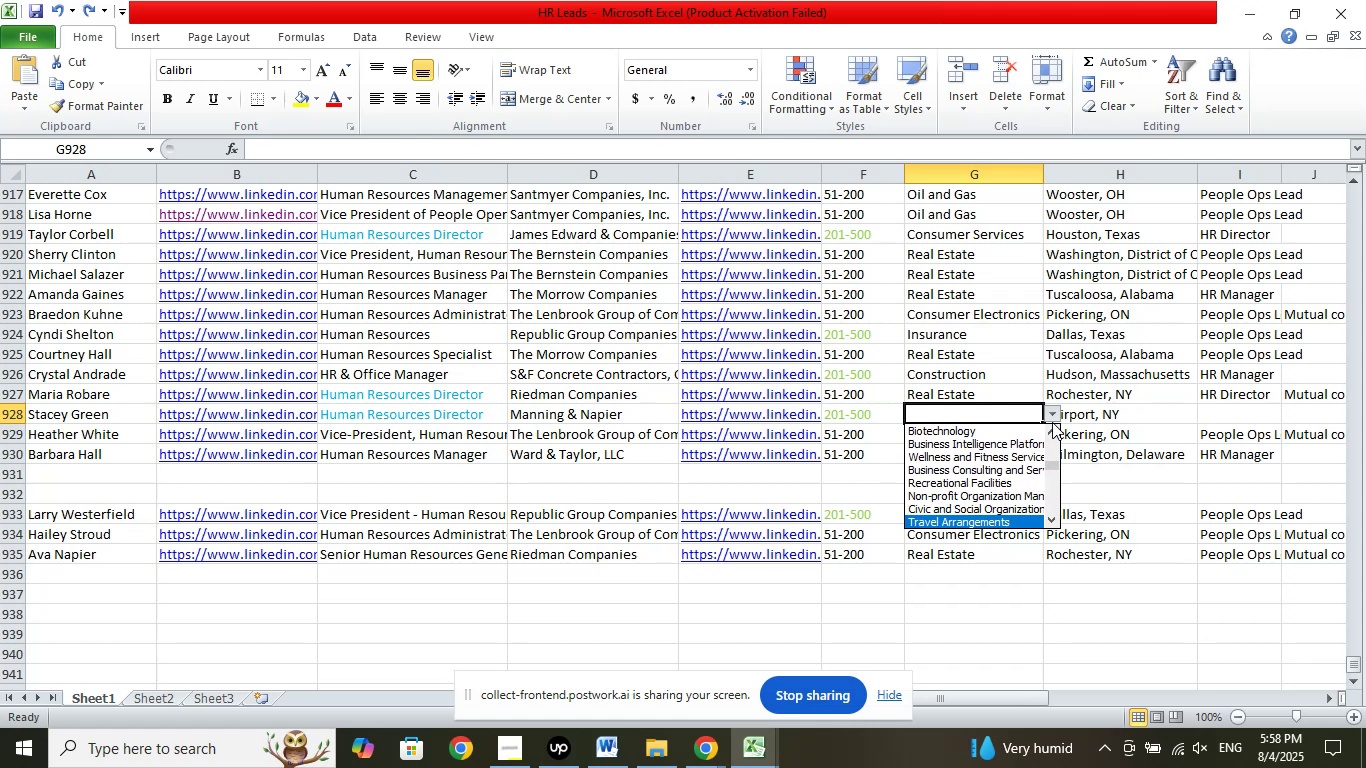 
key(ArrowDown)
 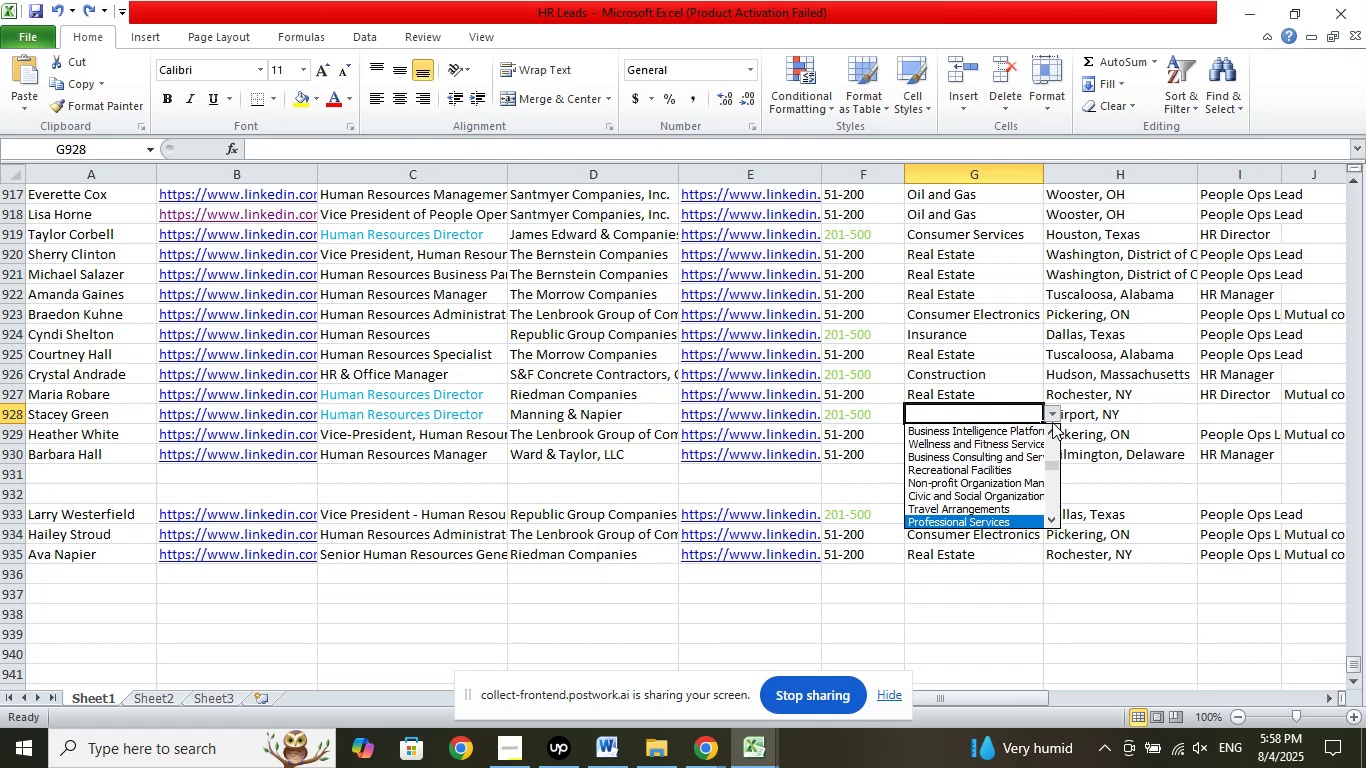 
key(ArrowDown)
 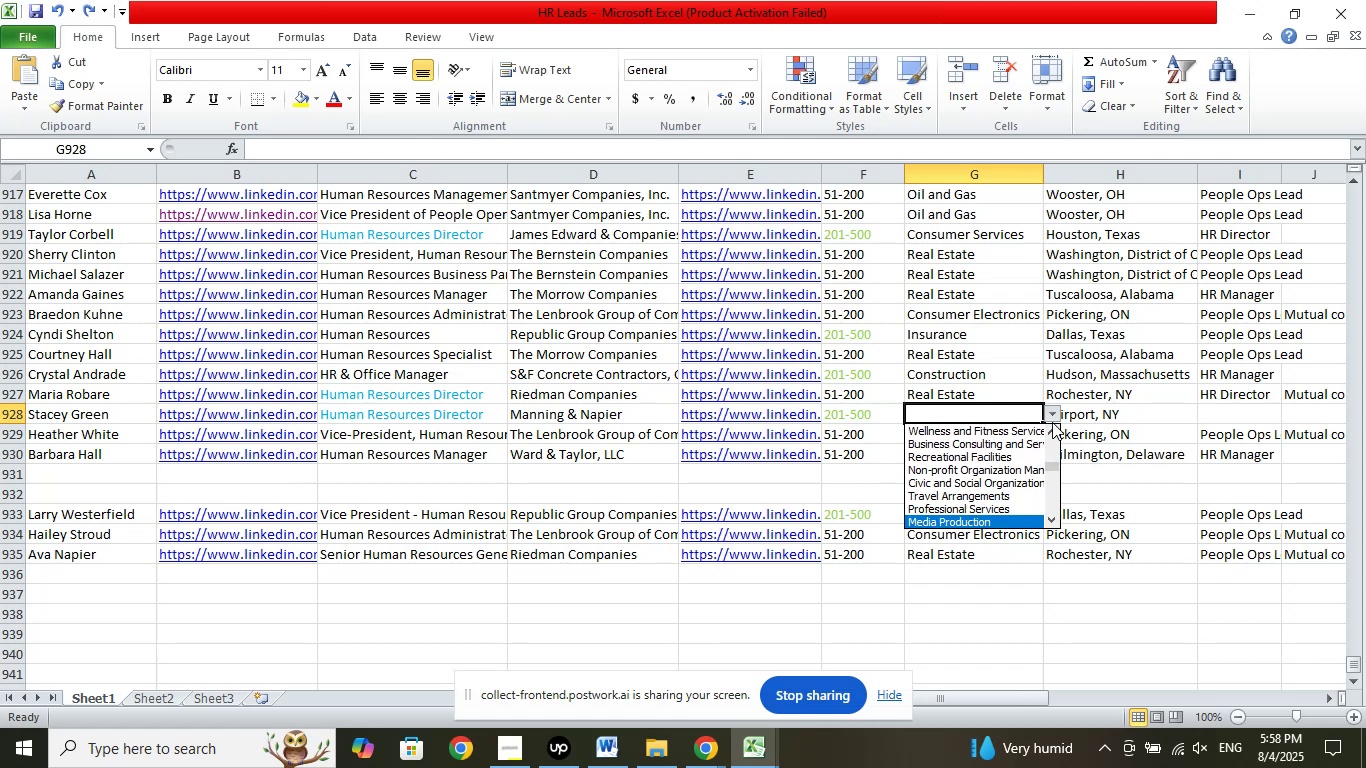 
key(ArrowDown)
 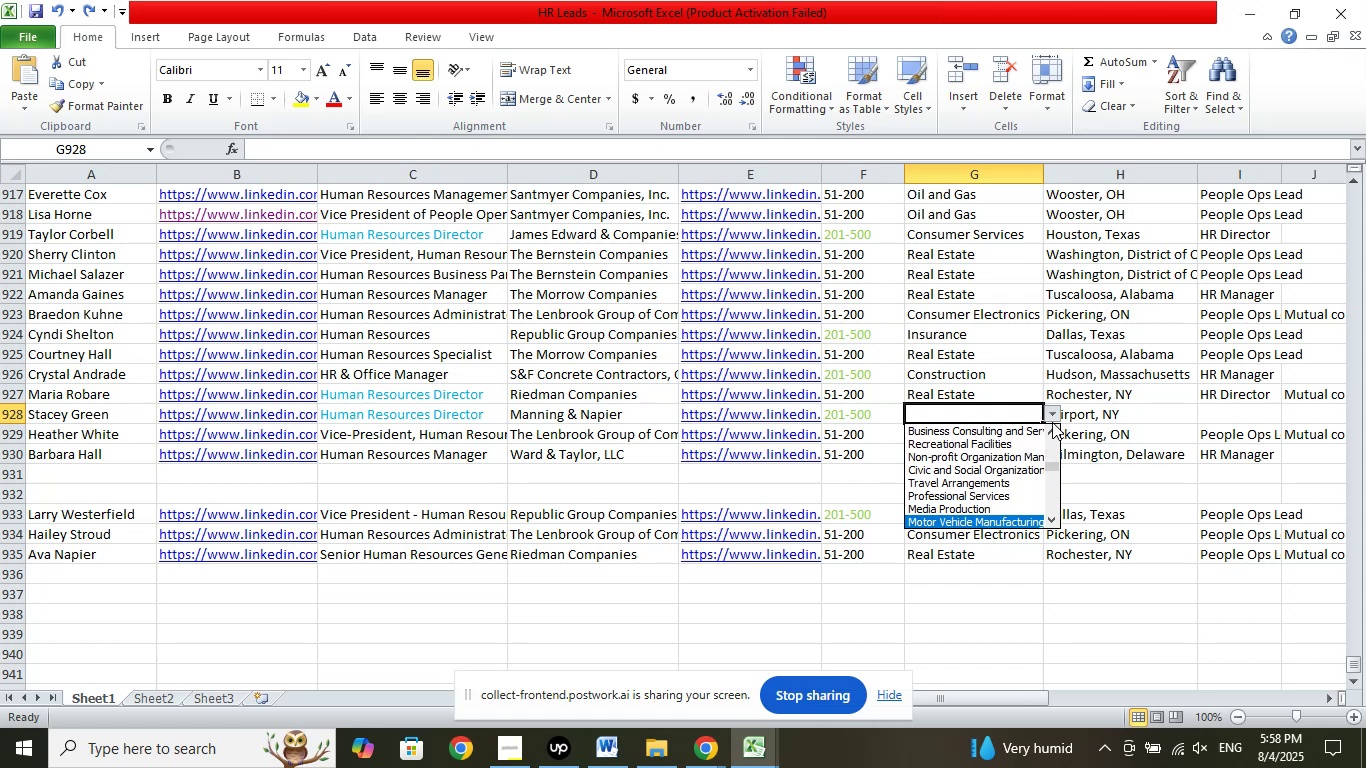 
key(ArrowDown)
 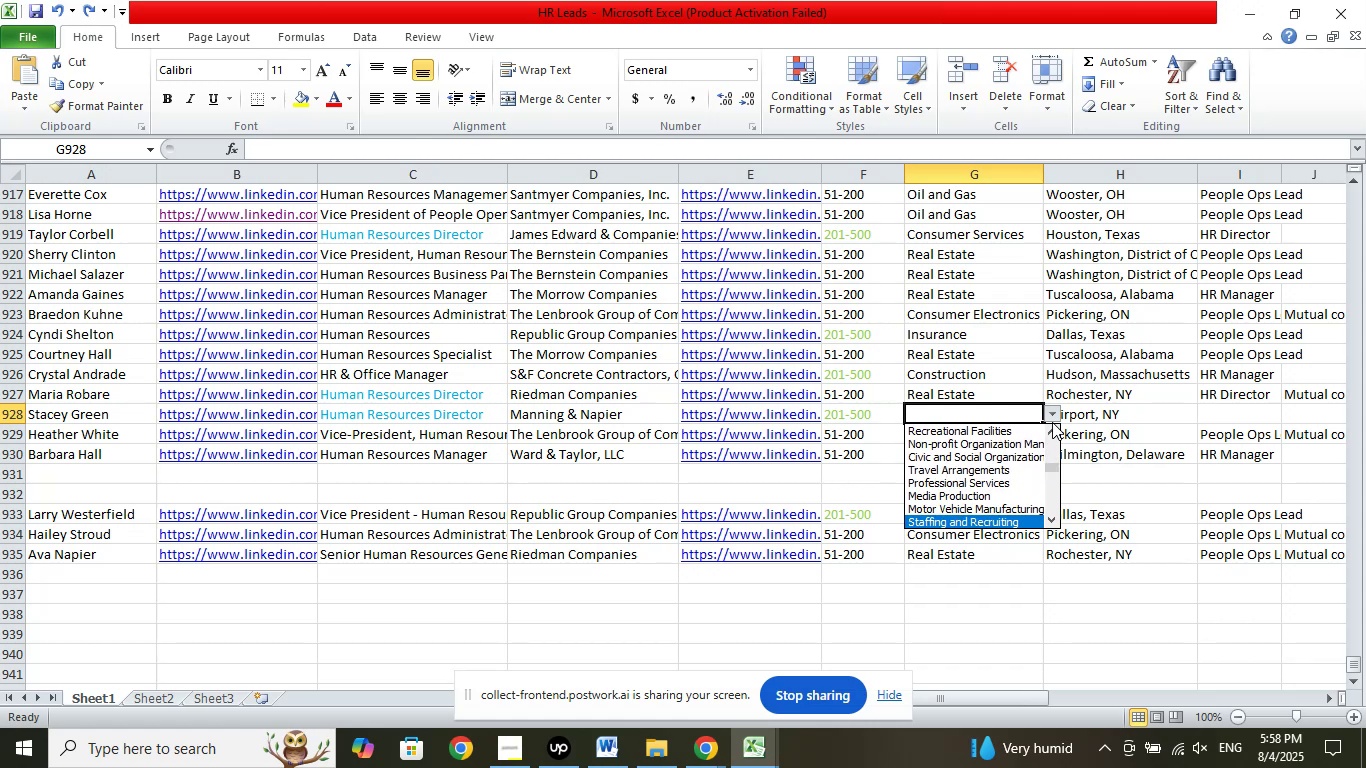 
key(ArrowDown)
 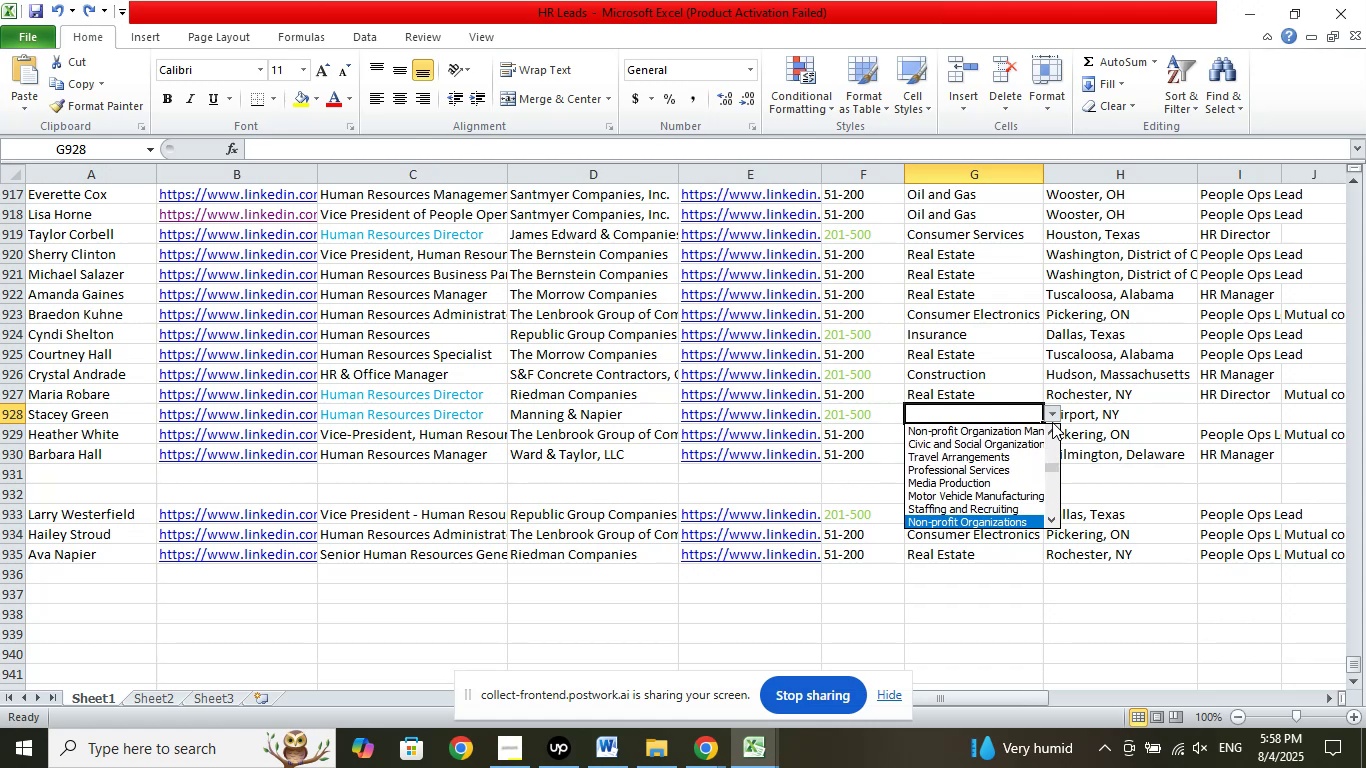 
key(ArrowDown)
 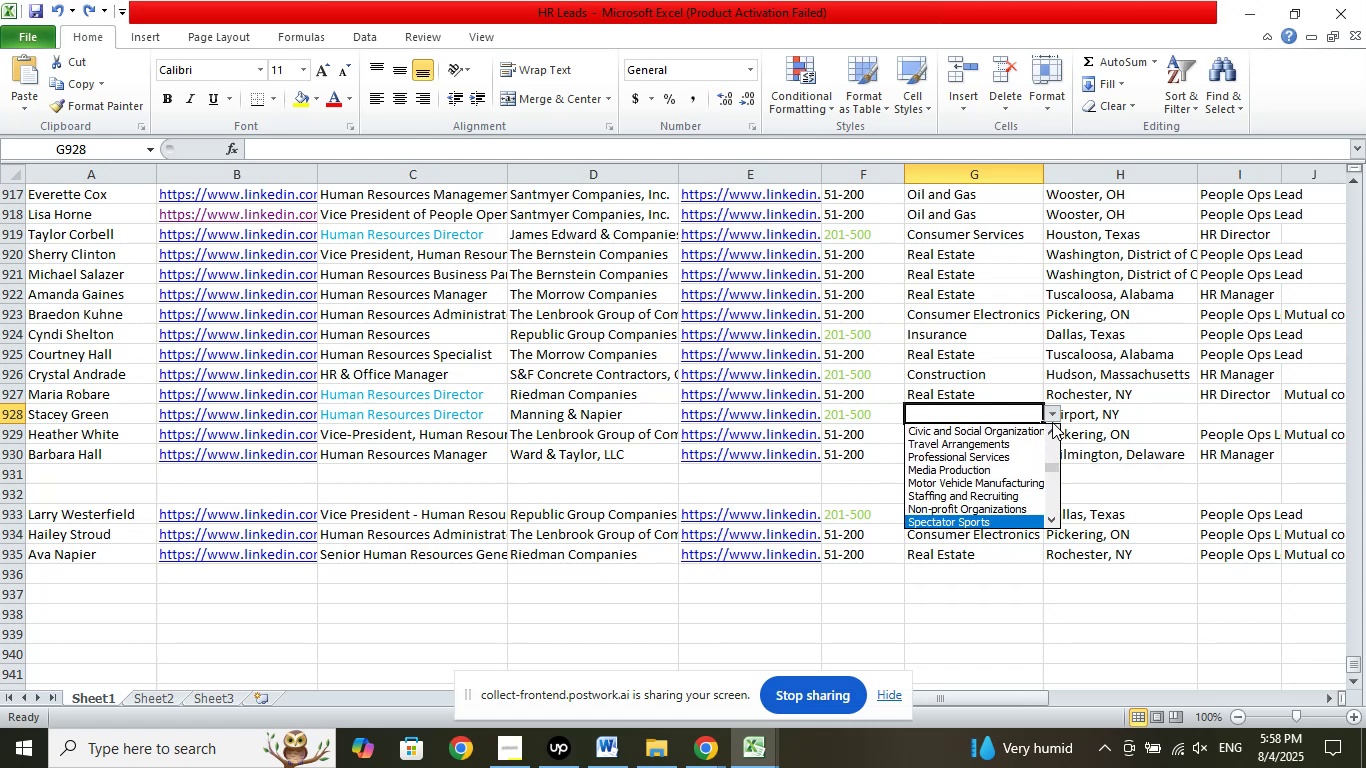 
key(ArrowDown)
 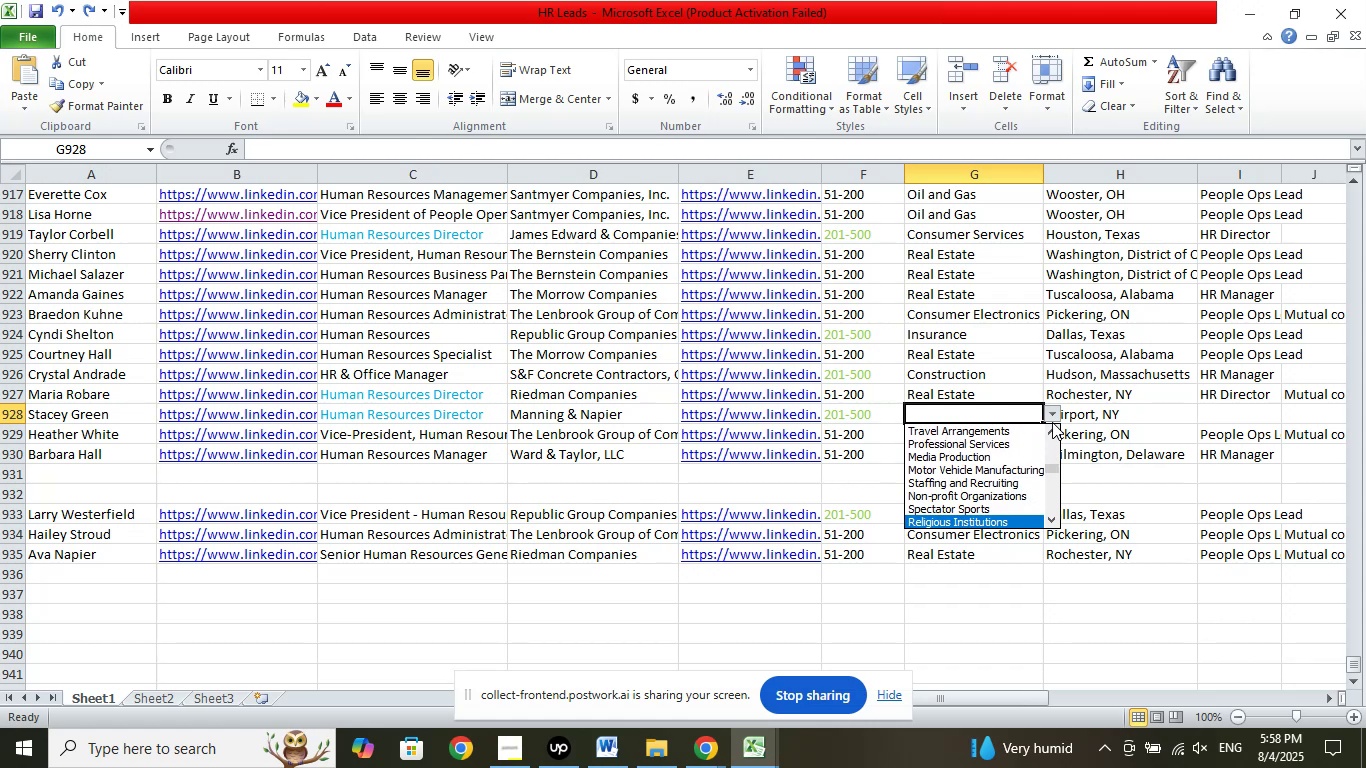 
key(ArrowDown)
 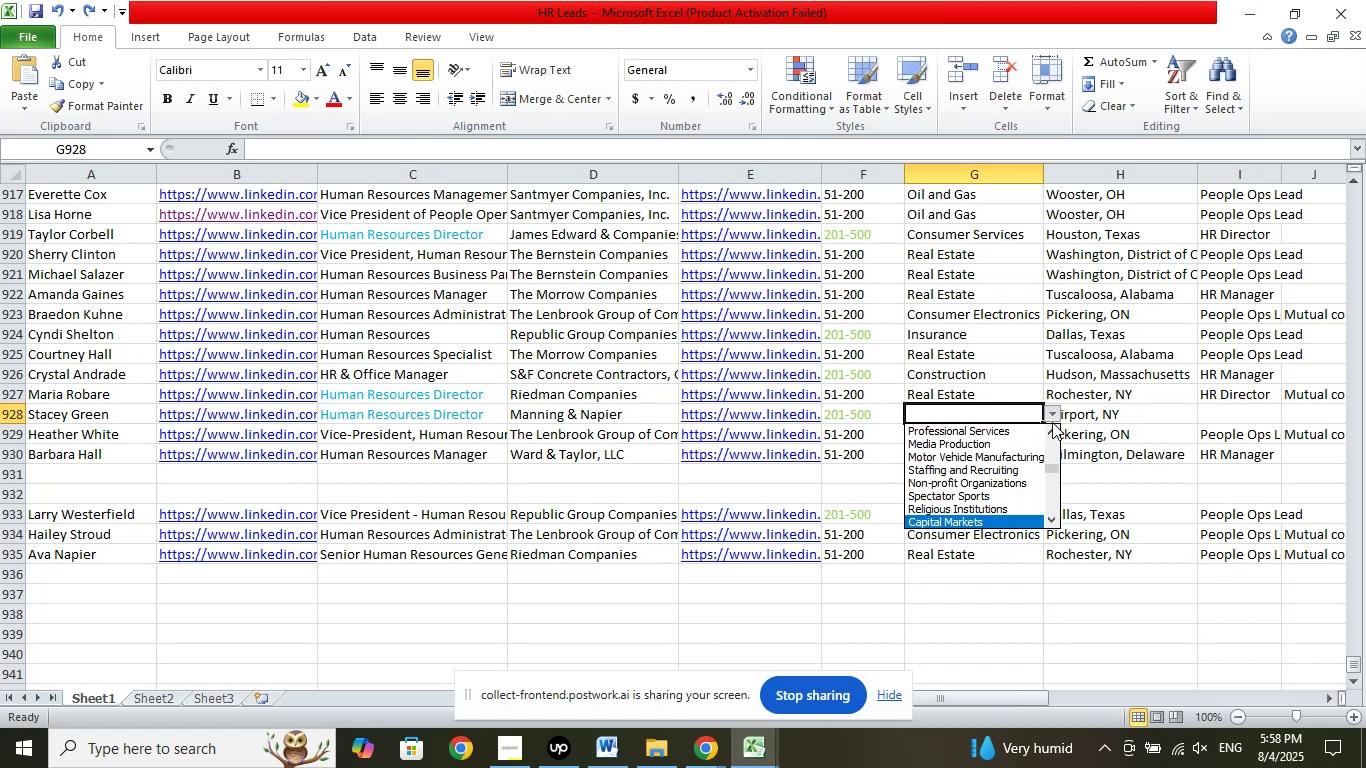 
key(ArrowDown)
 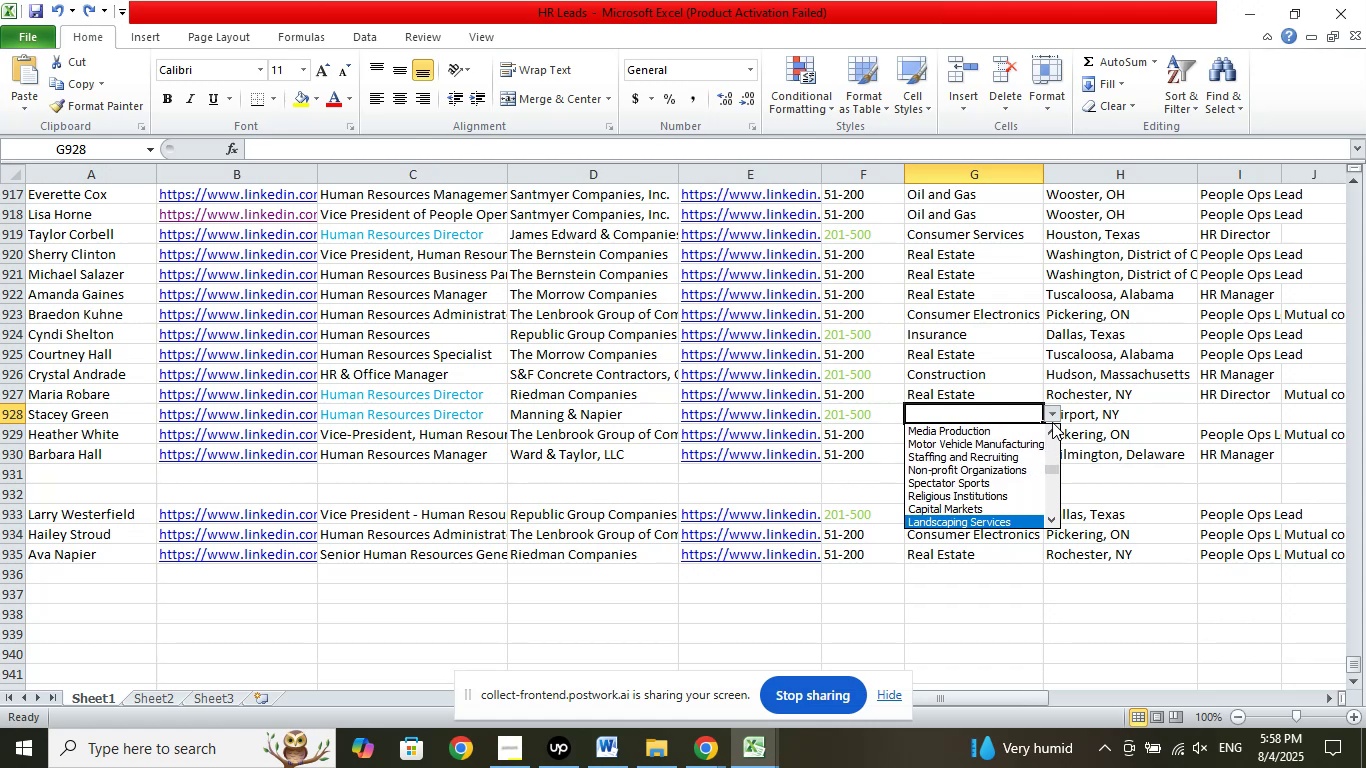 
key(ArrowDown)
 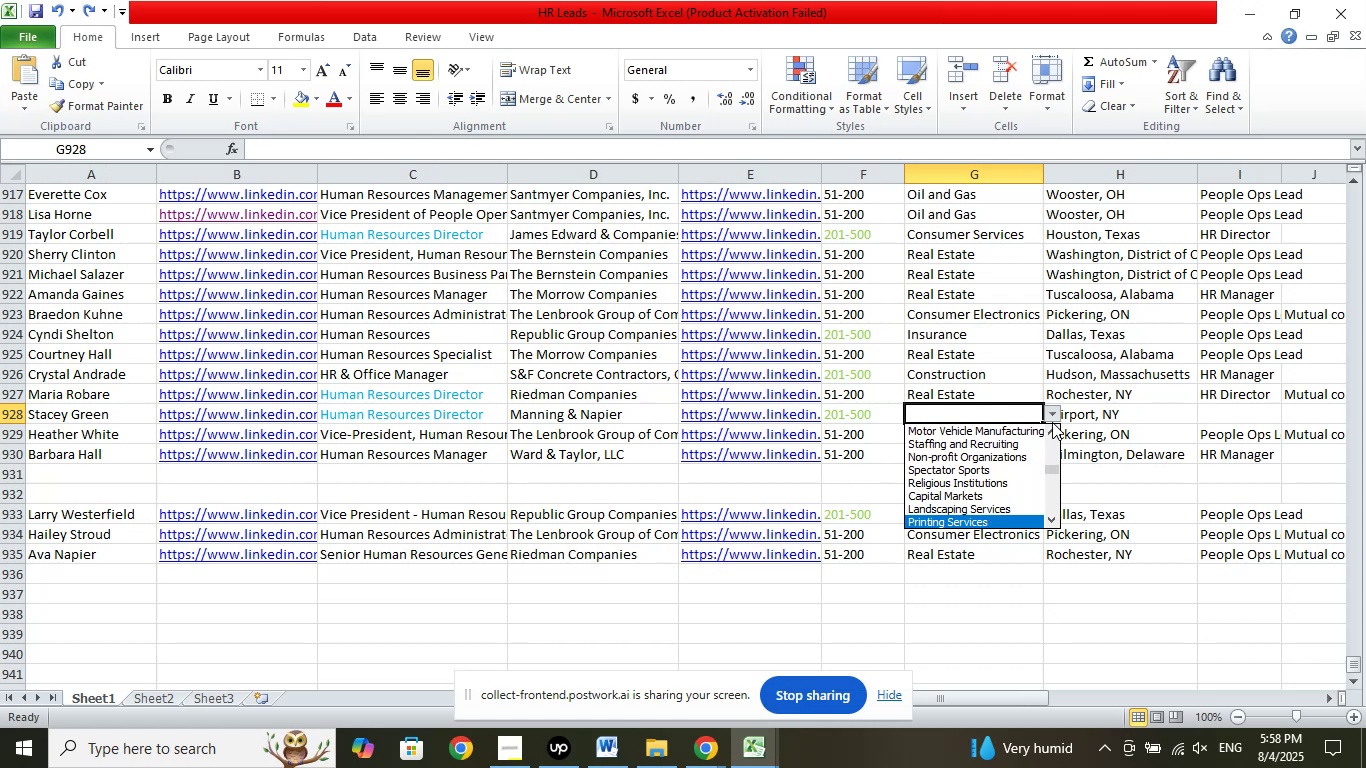 
key(ArrowDown)
 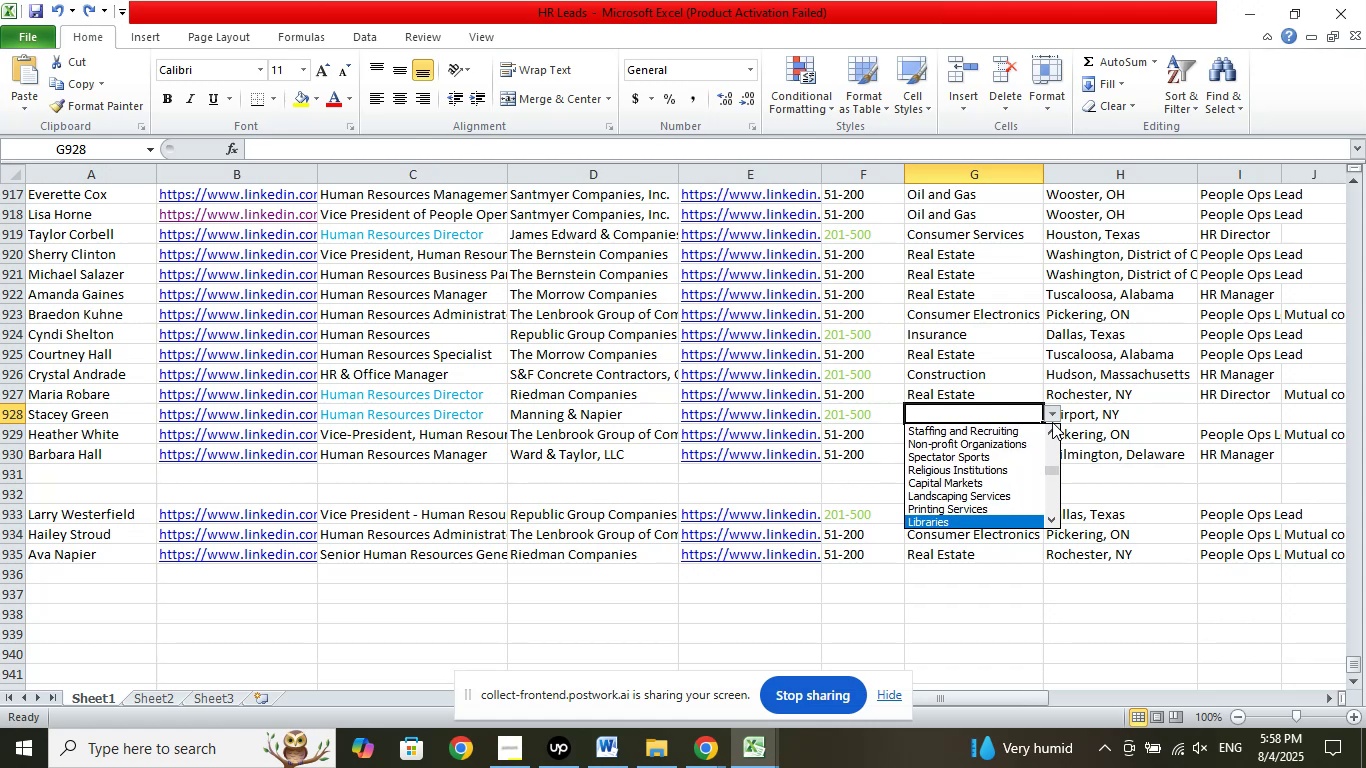 
key(ArrowDown)
 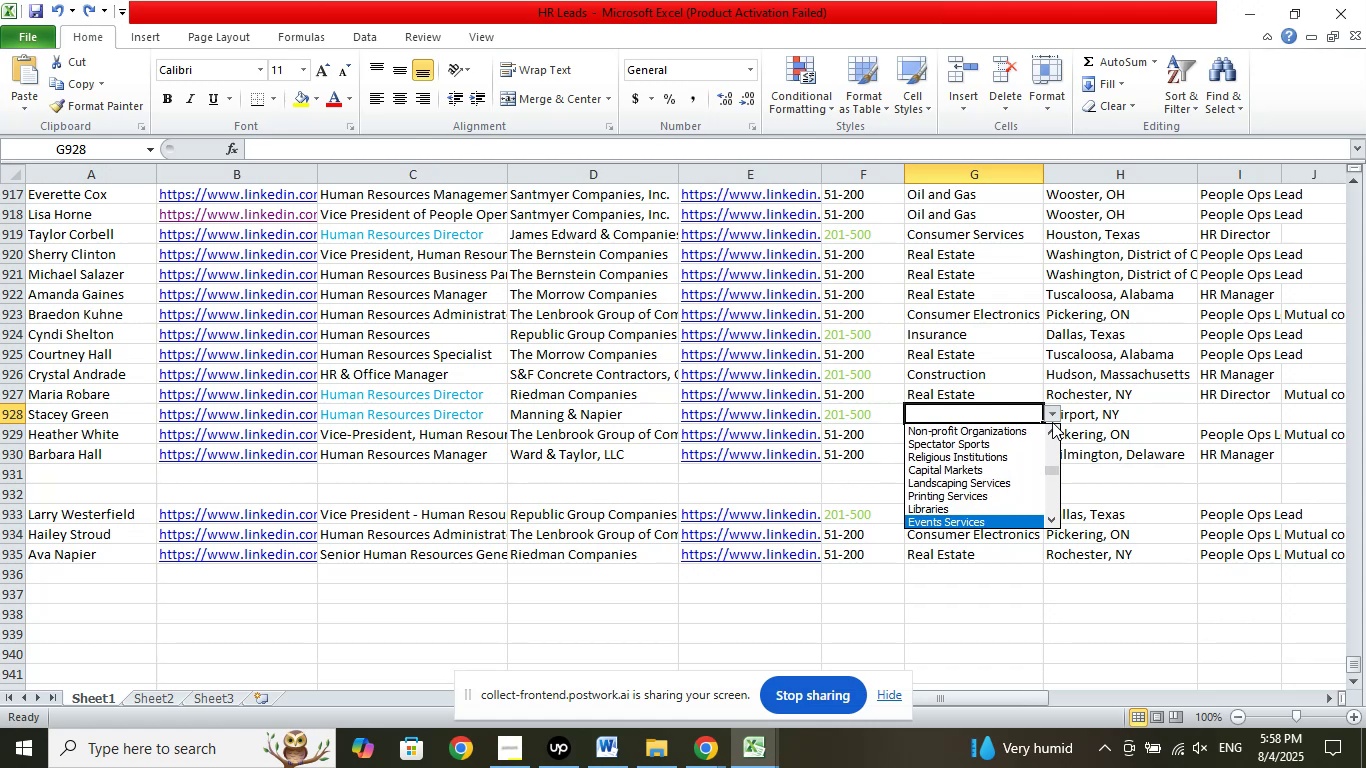 
key(ArrowDown)
 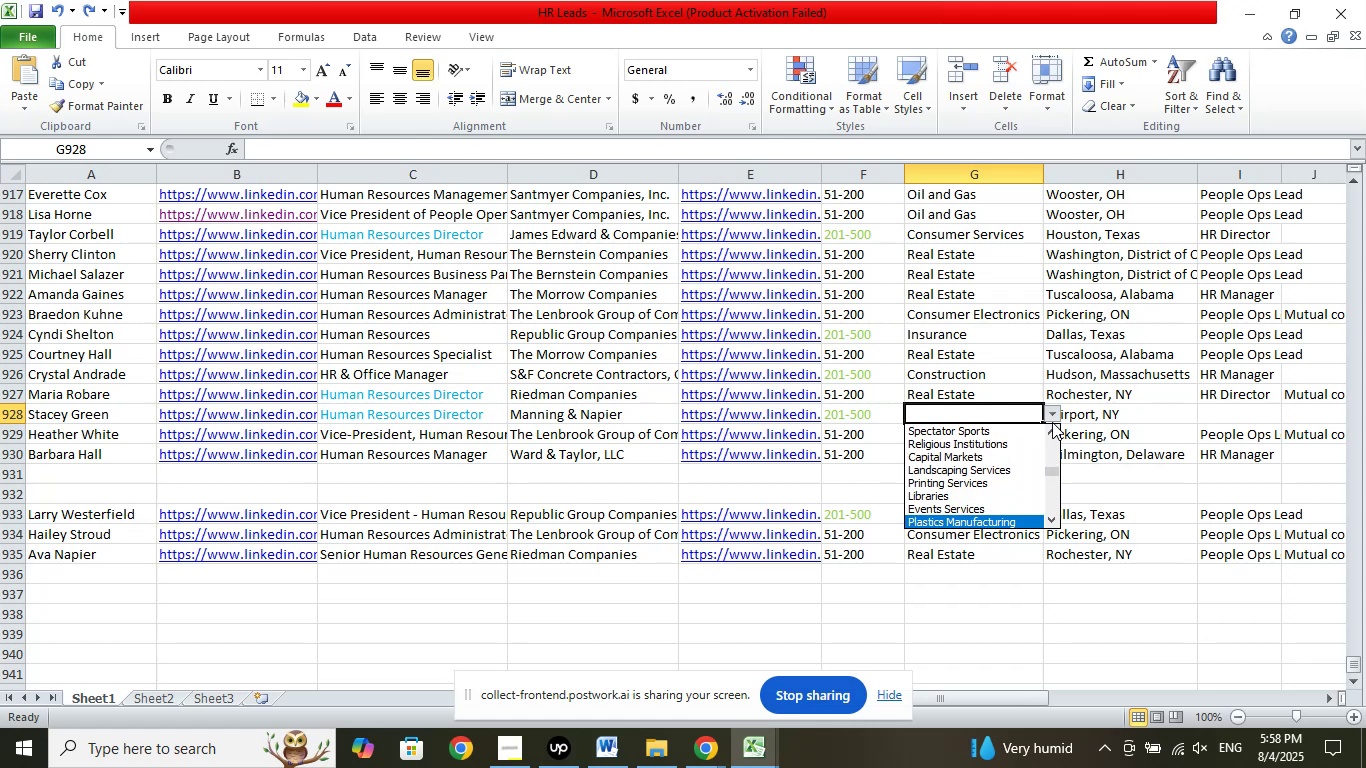 
key(ArrowDown)
 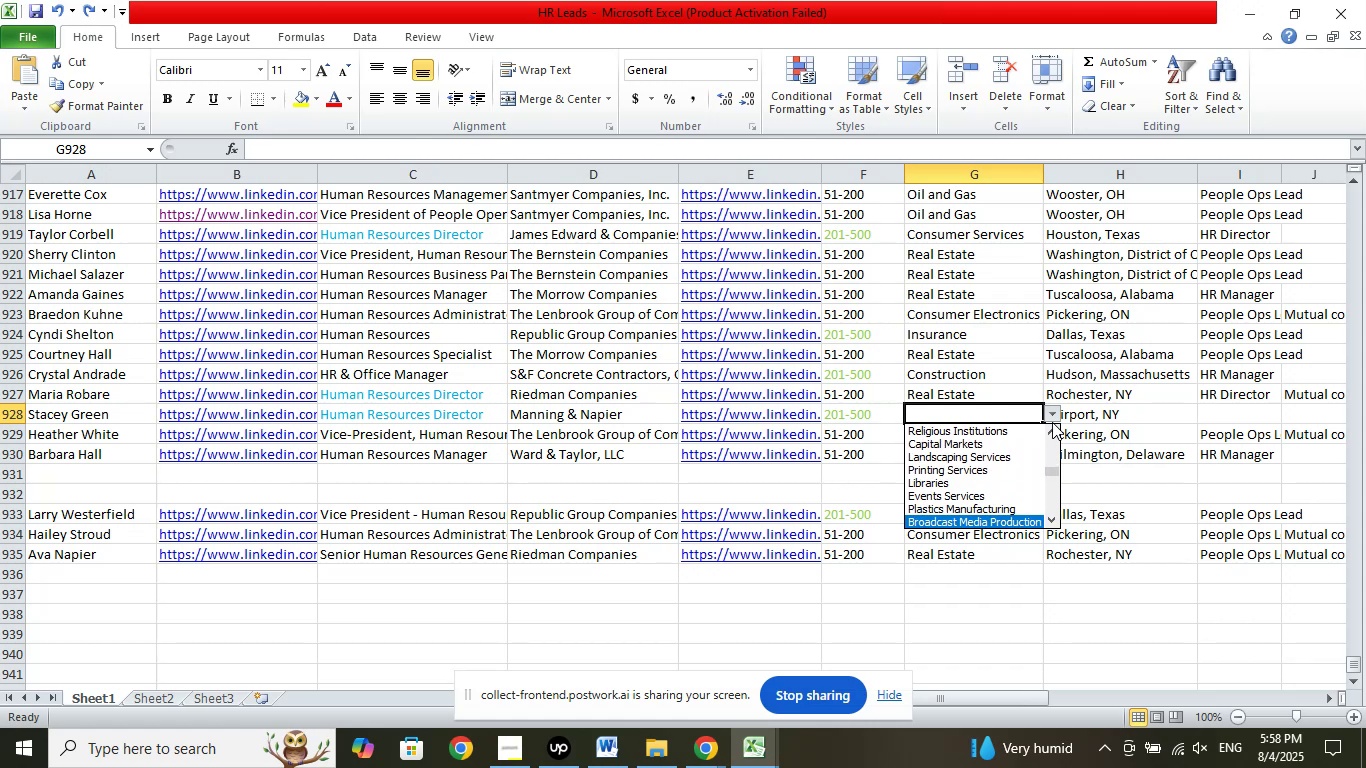 
key(ArrowDown)
 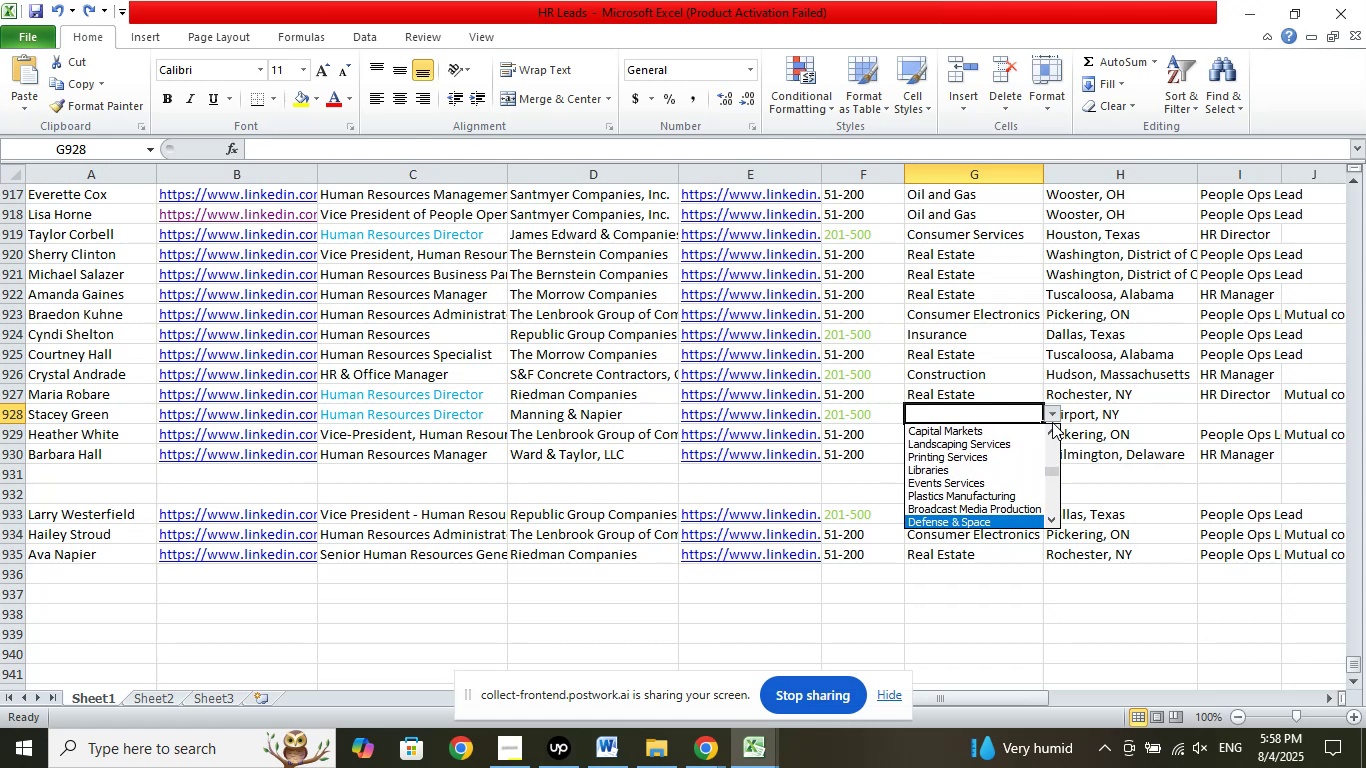 
key(ArrowDown)
 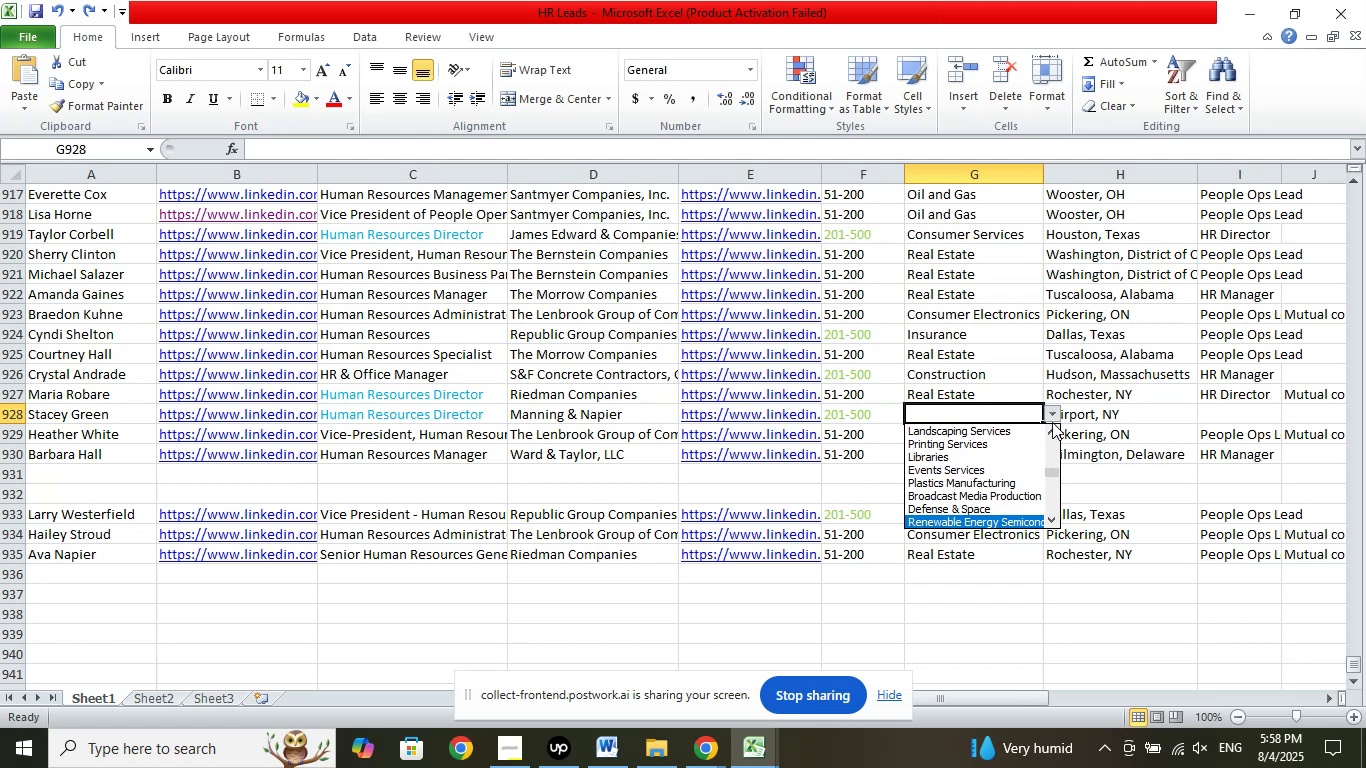 
key(ArrowDown)
 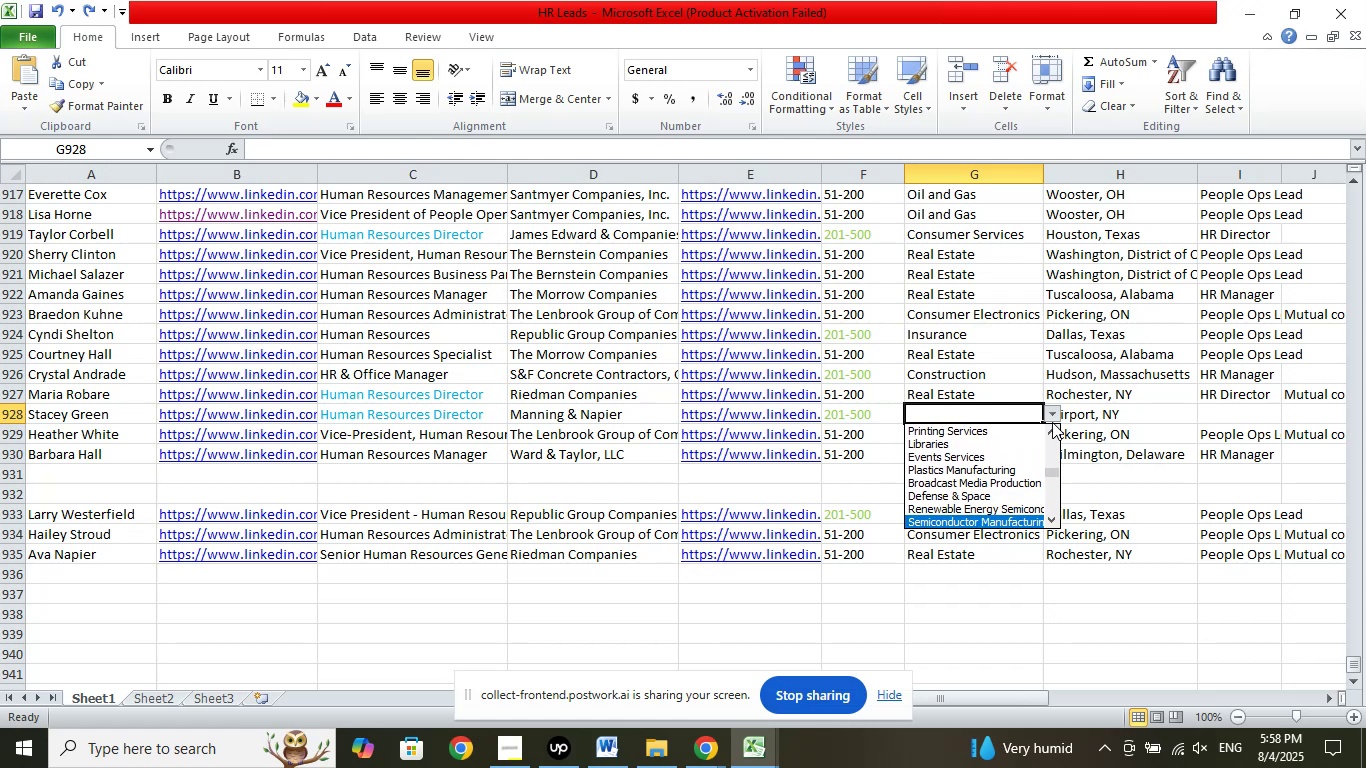 
key(ArrowDown)
 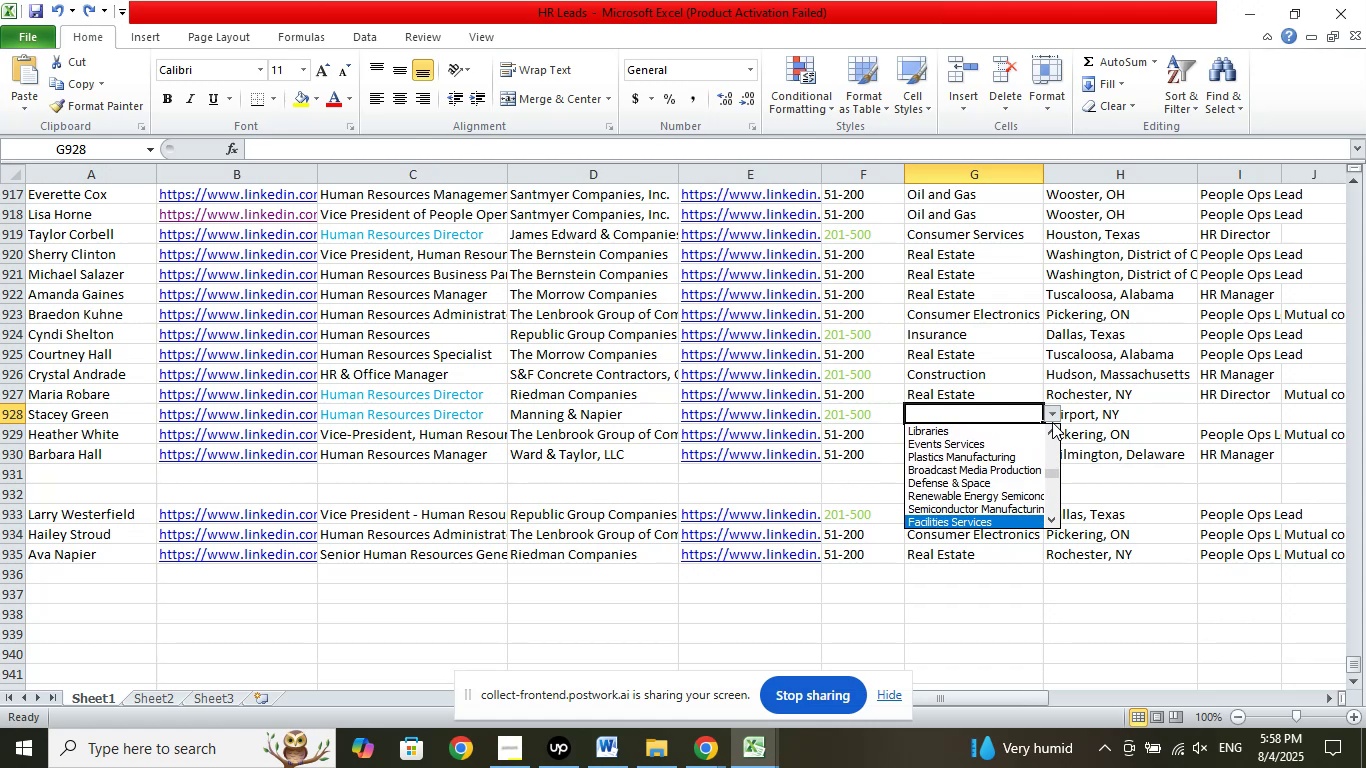 
key(ArrowDown)
 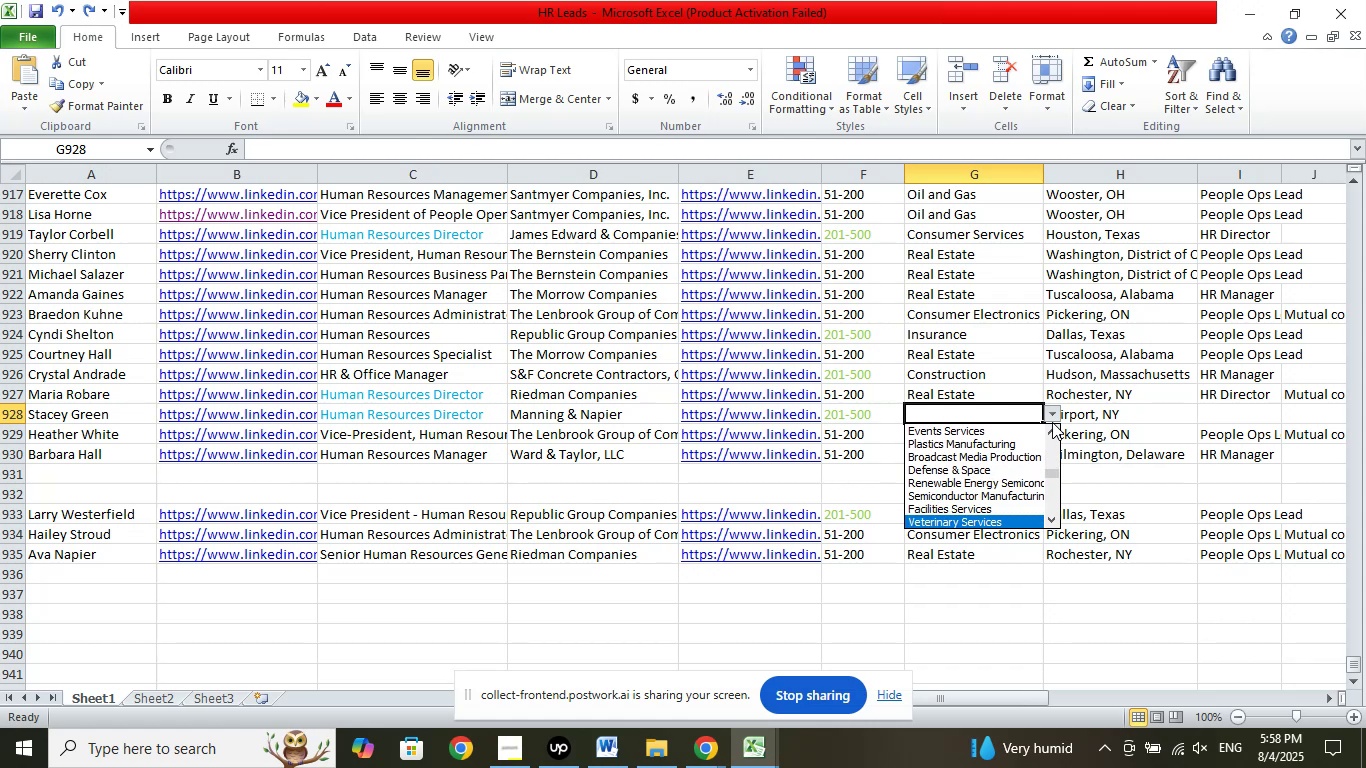 
key(ArrowUp)
 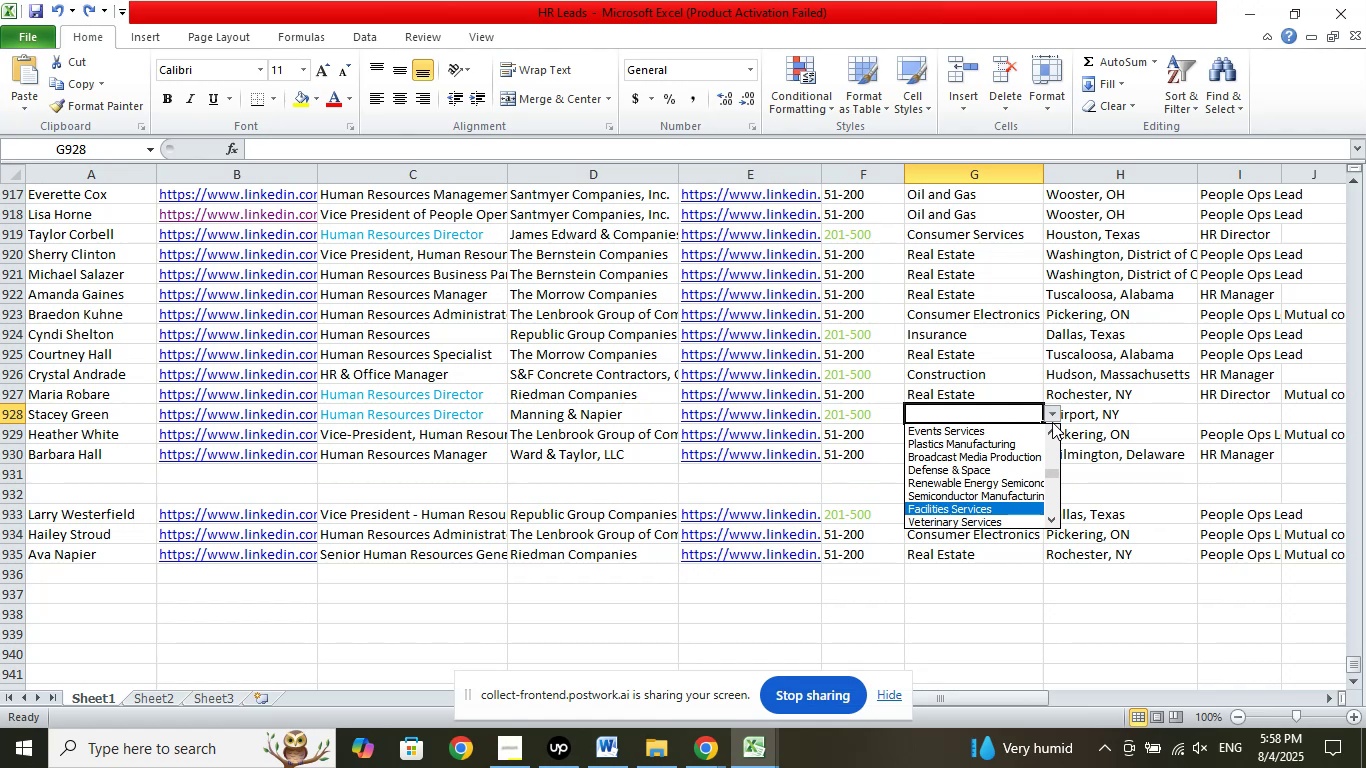 
key(ArrowDown)
 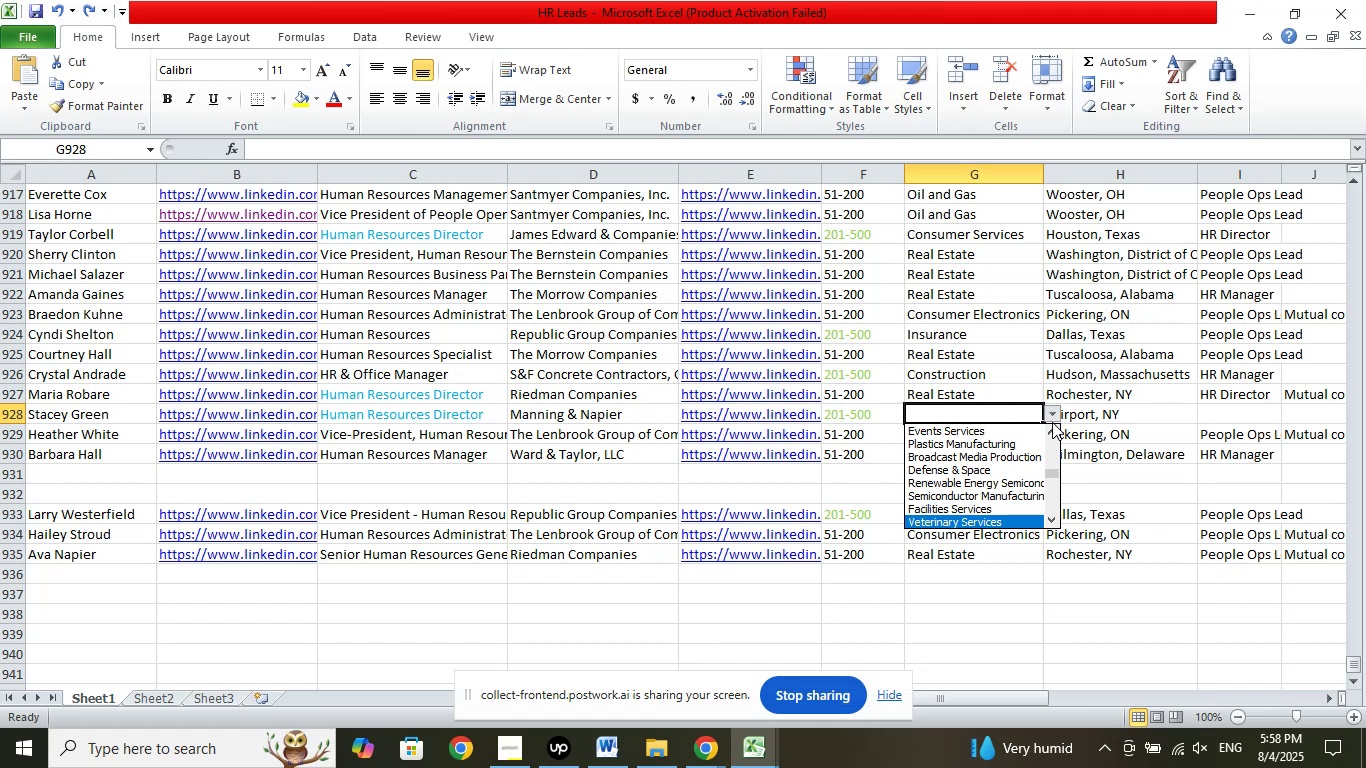 
key(ArrowDown)
 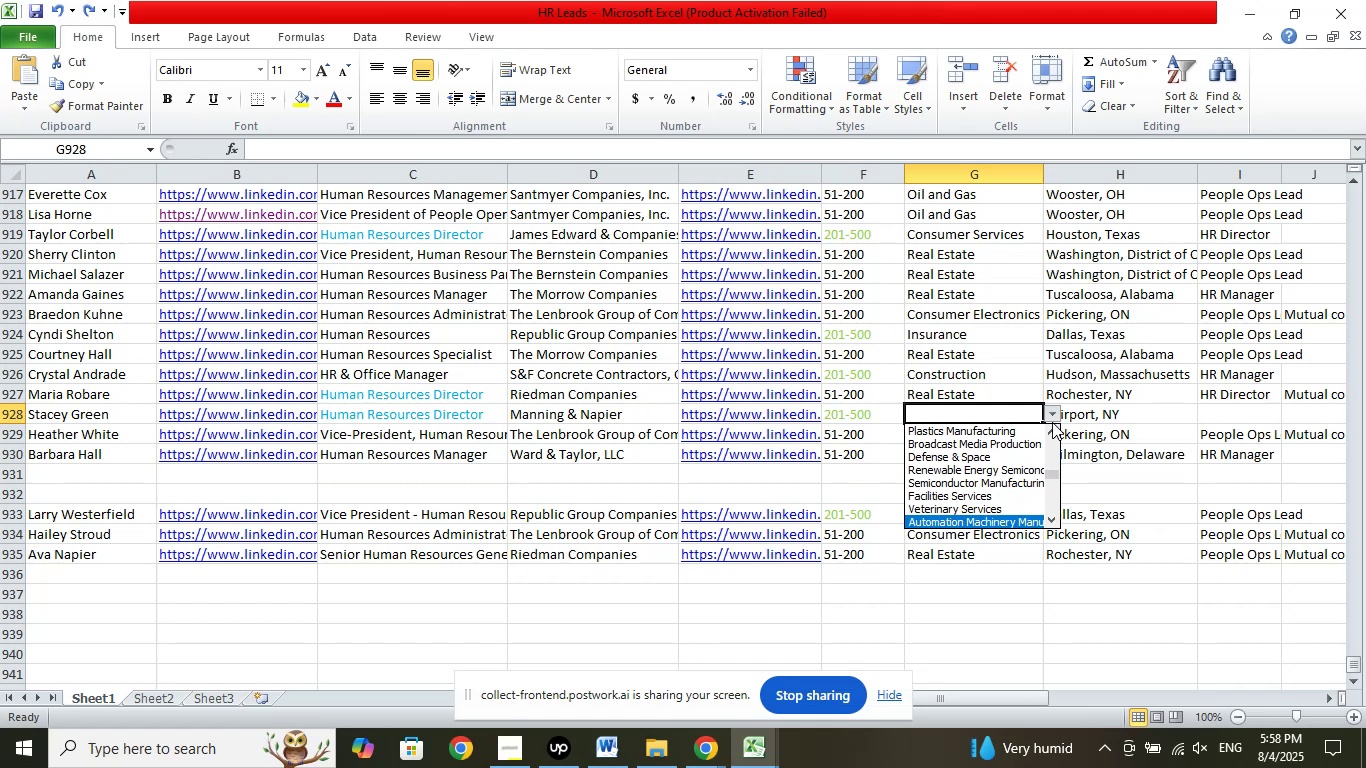 
key(ArrowDown)
 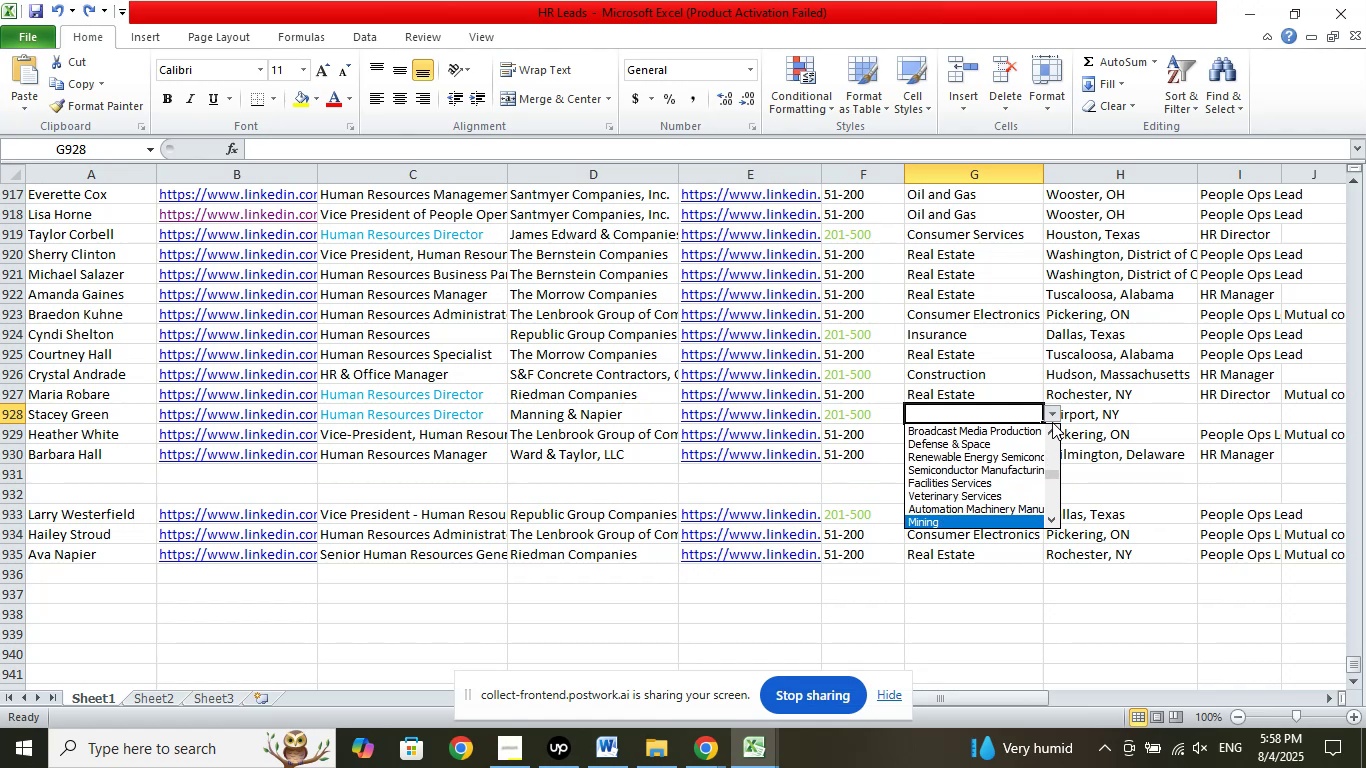 
key(ArrowDown)
 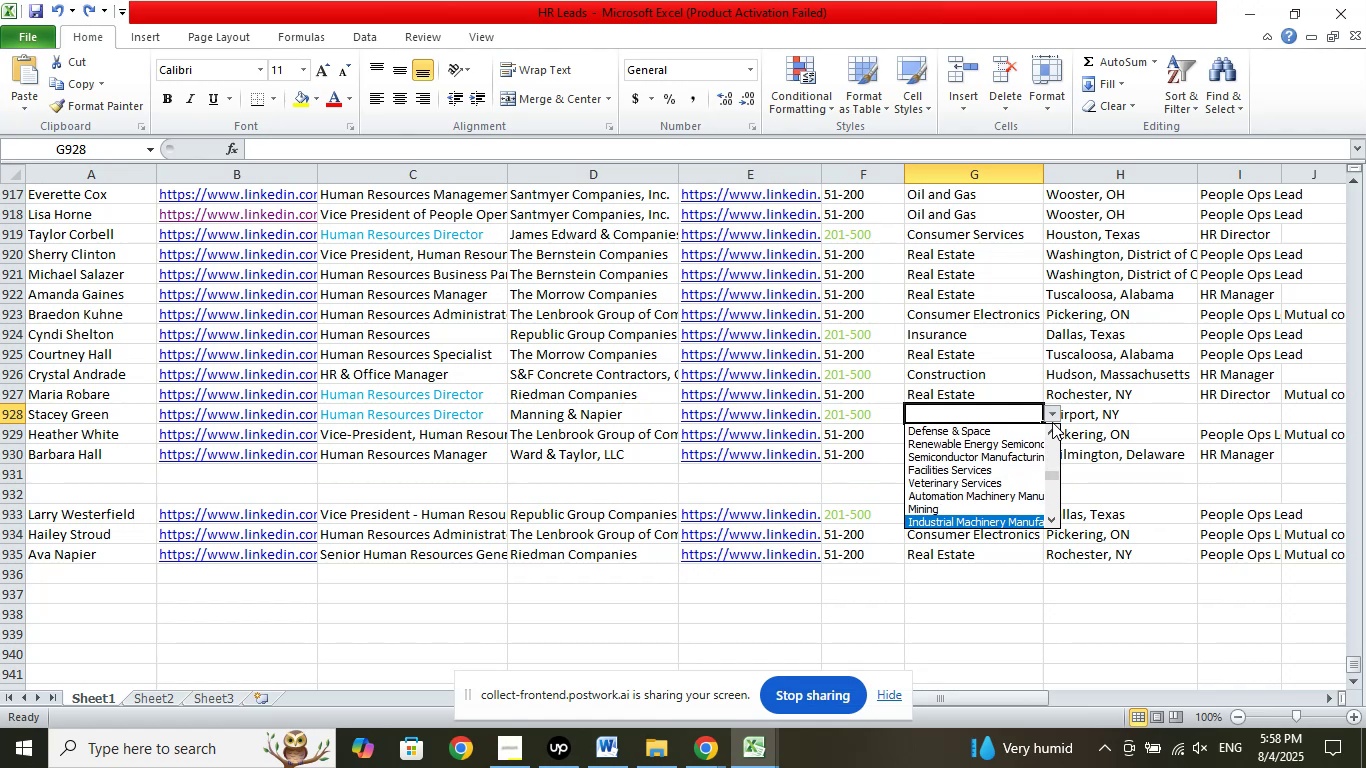 
key(ArrowDown)
 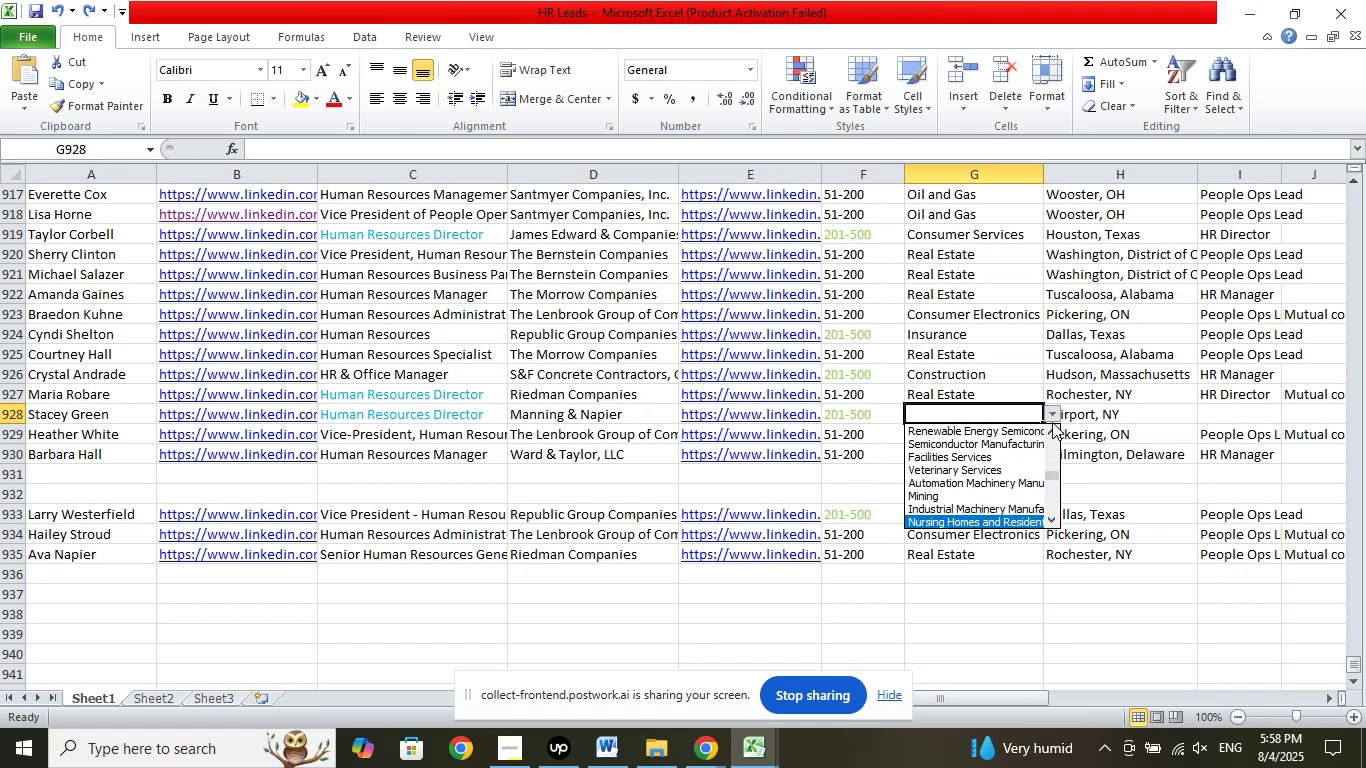 
key(ArrowDown)
 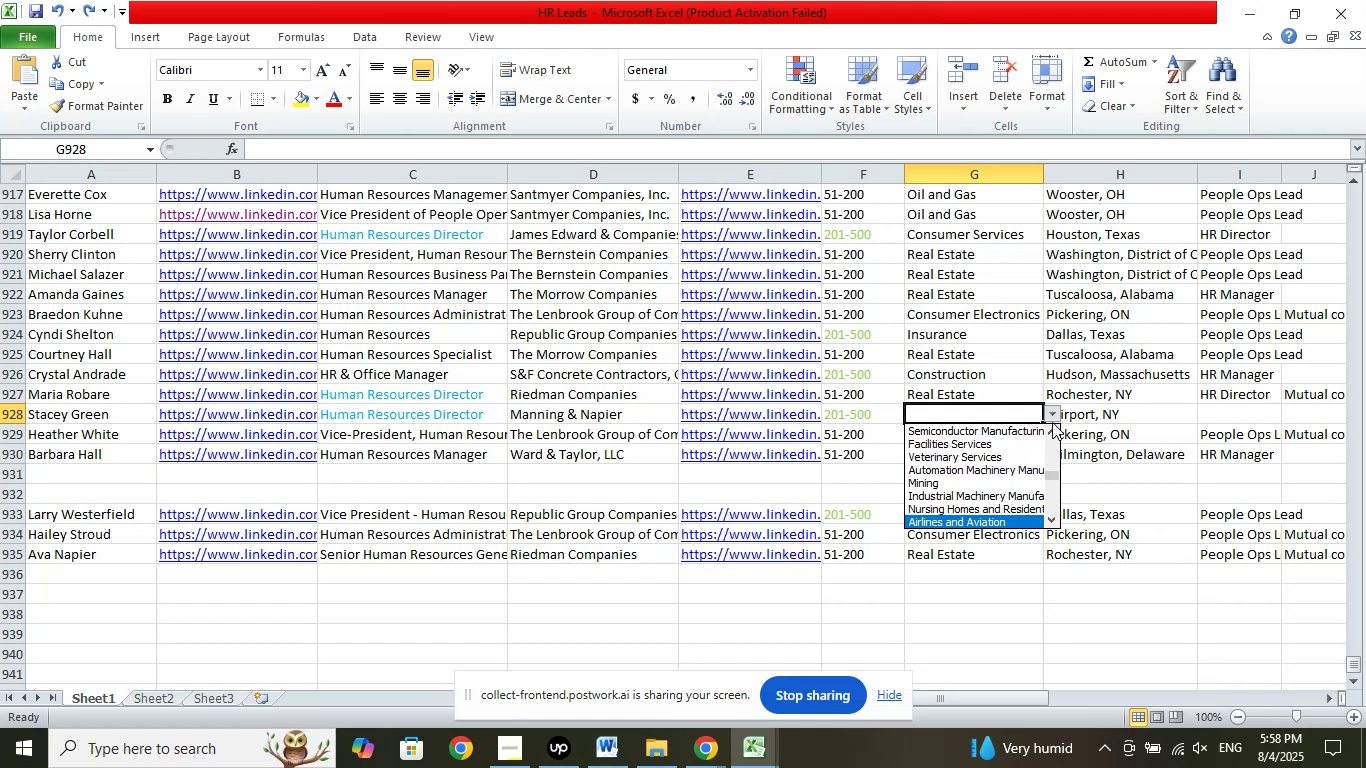 
key(ArrowDown)
 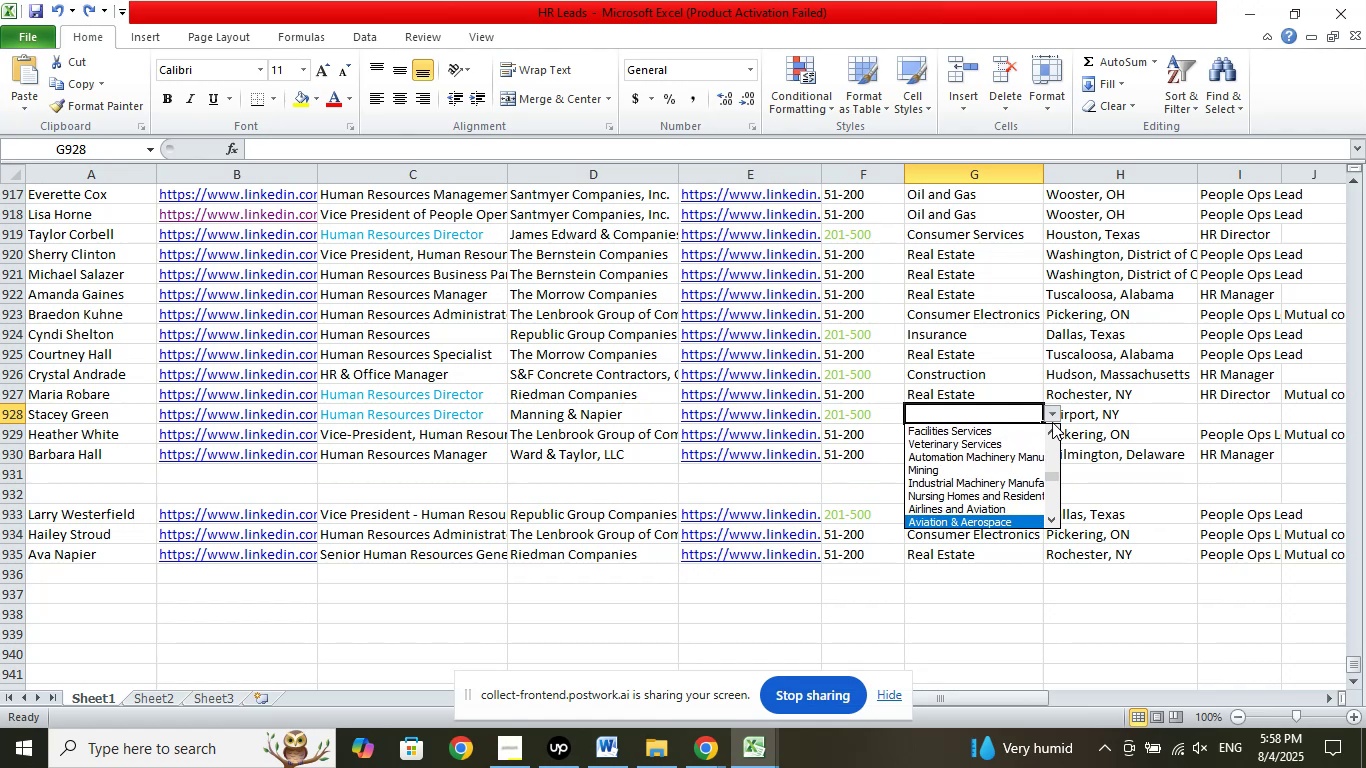 
key(ArrowDown)
 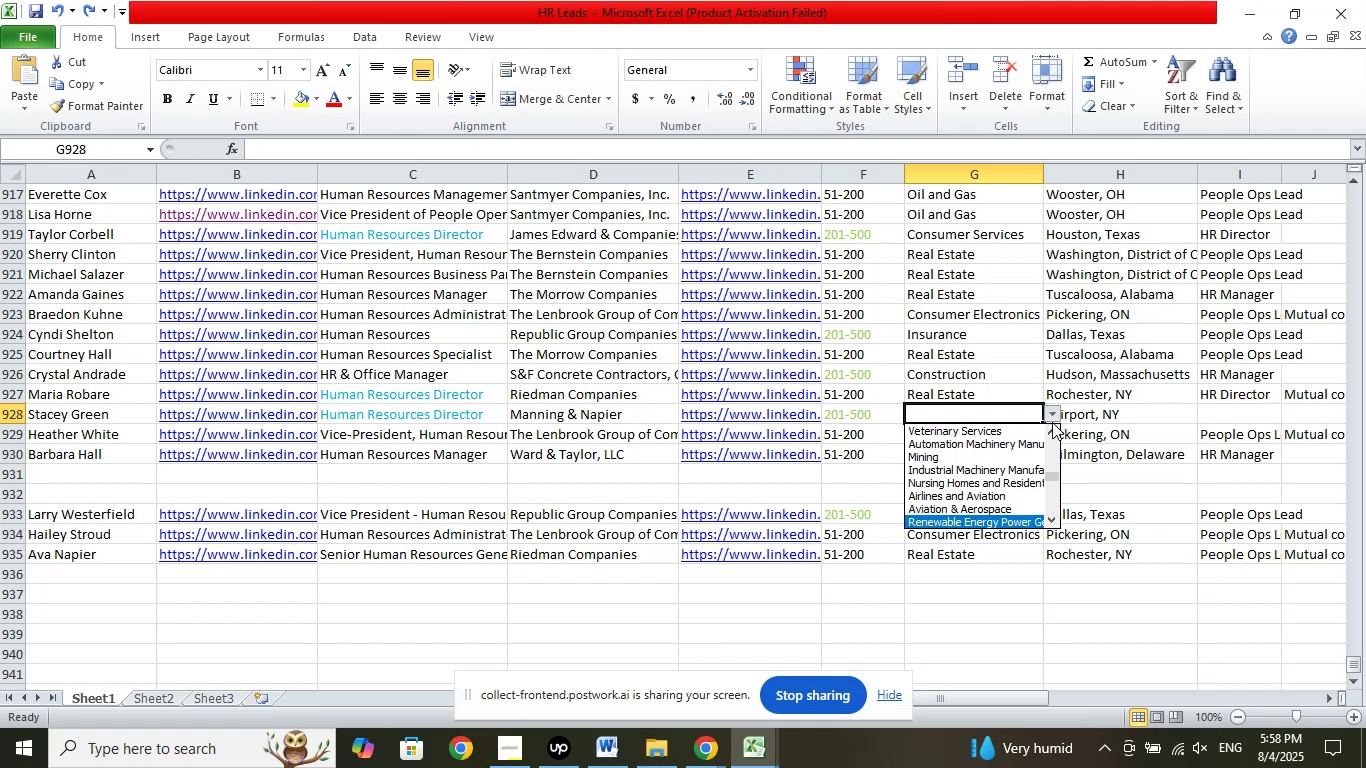 
key(ArrowDown)
 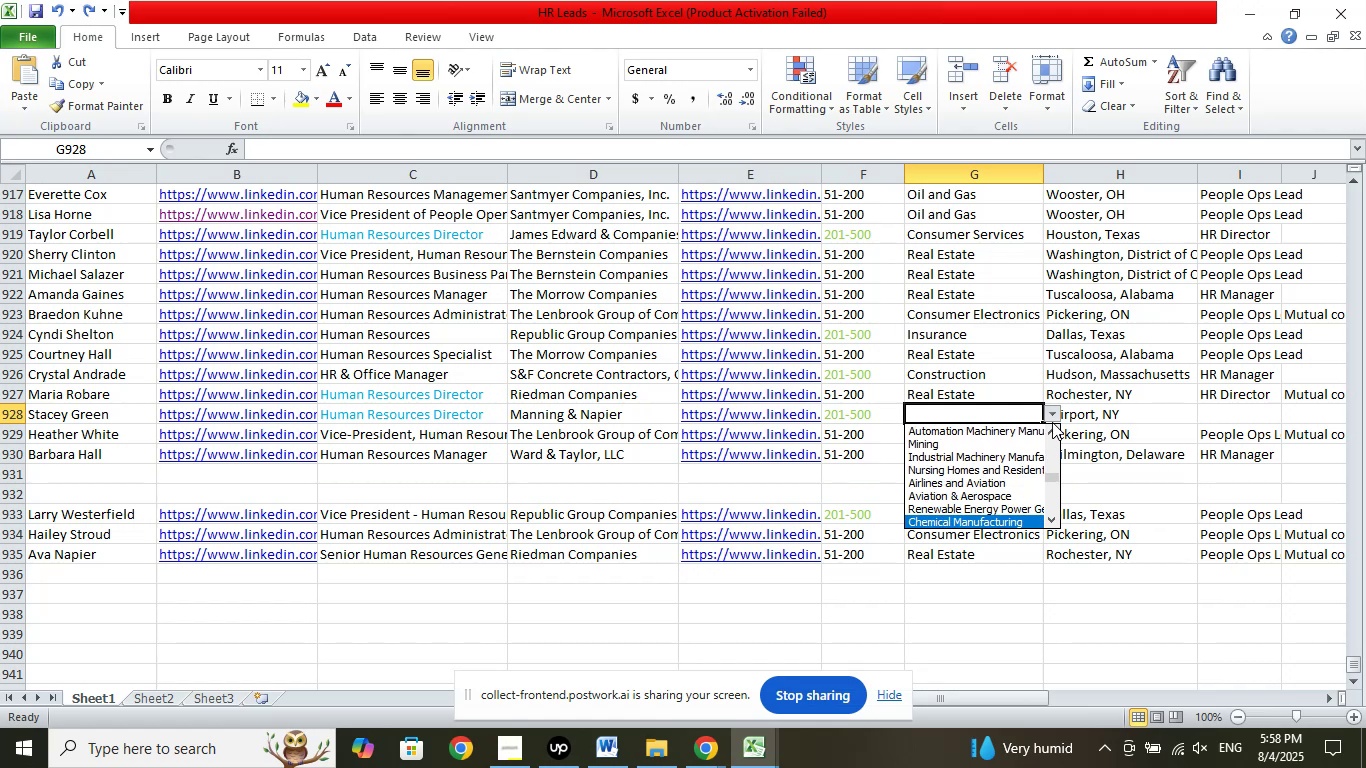 
key(ArrowDown)
 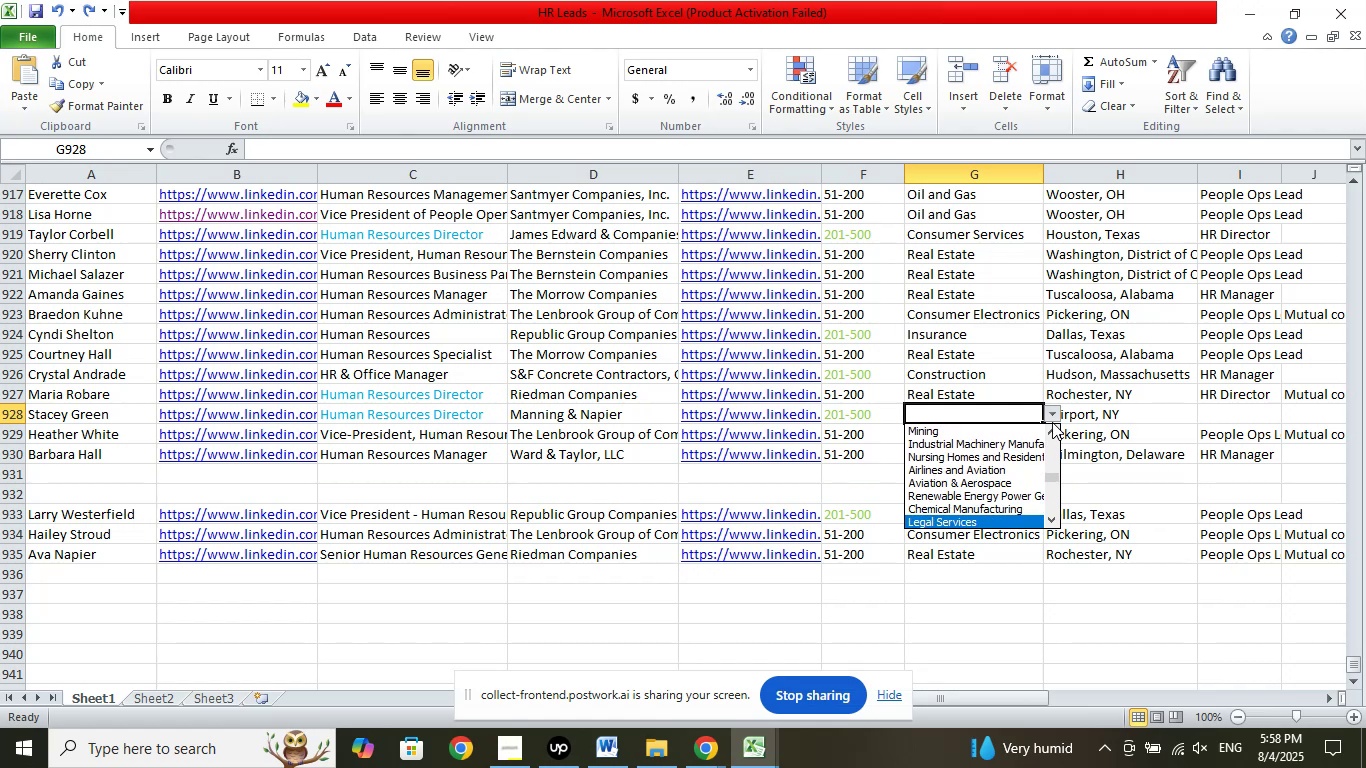 
key(ArrowDown)
 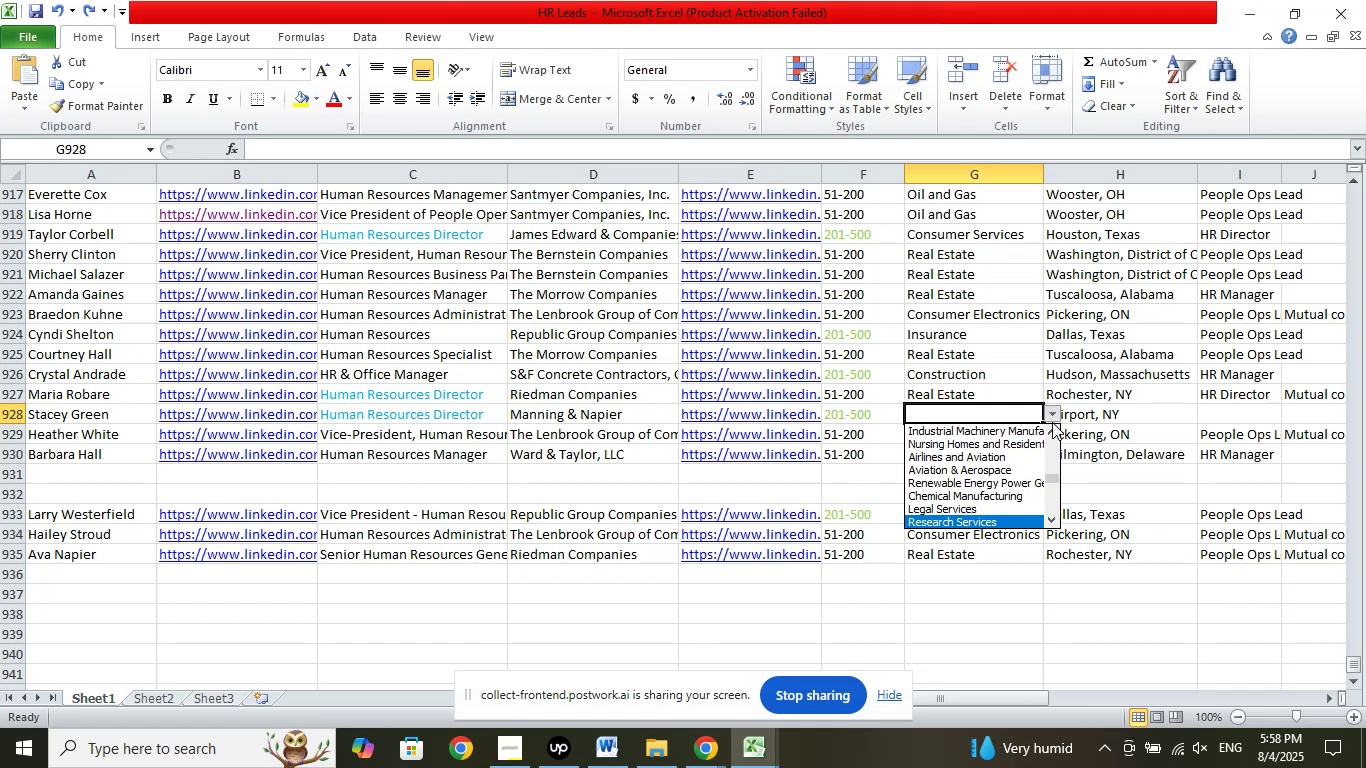 
key(ArrowDown)
 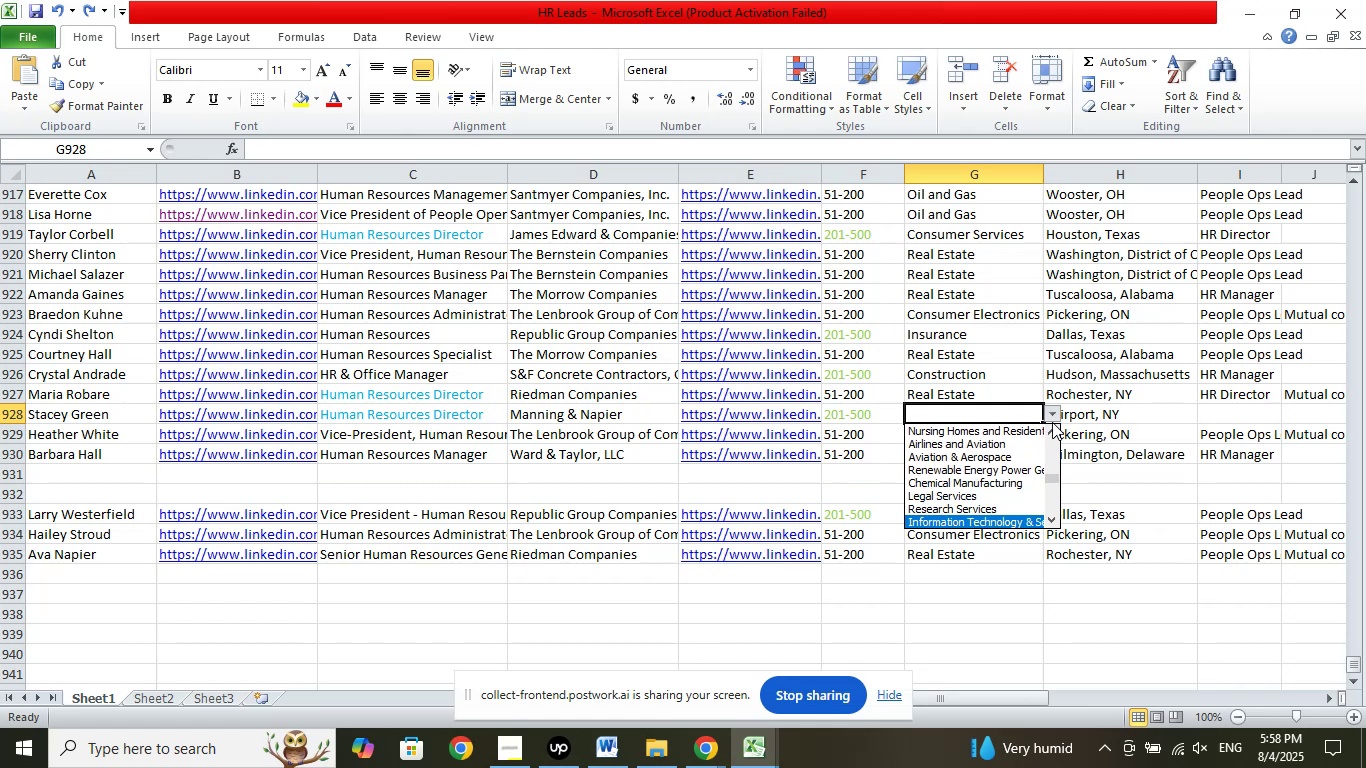 
key(ArrowDown)
 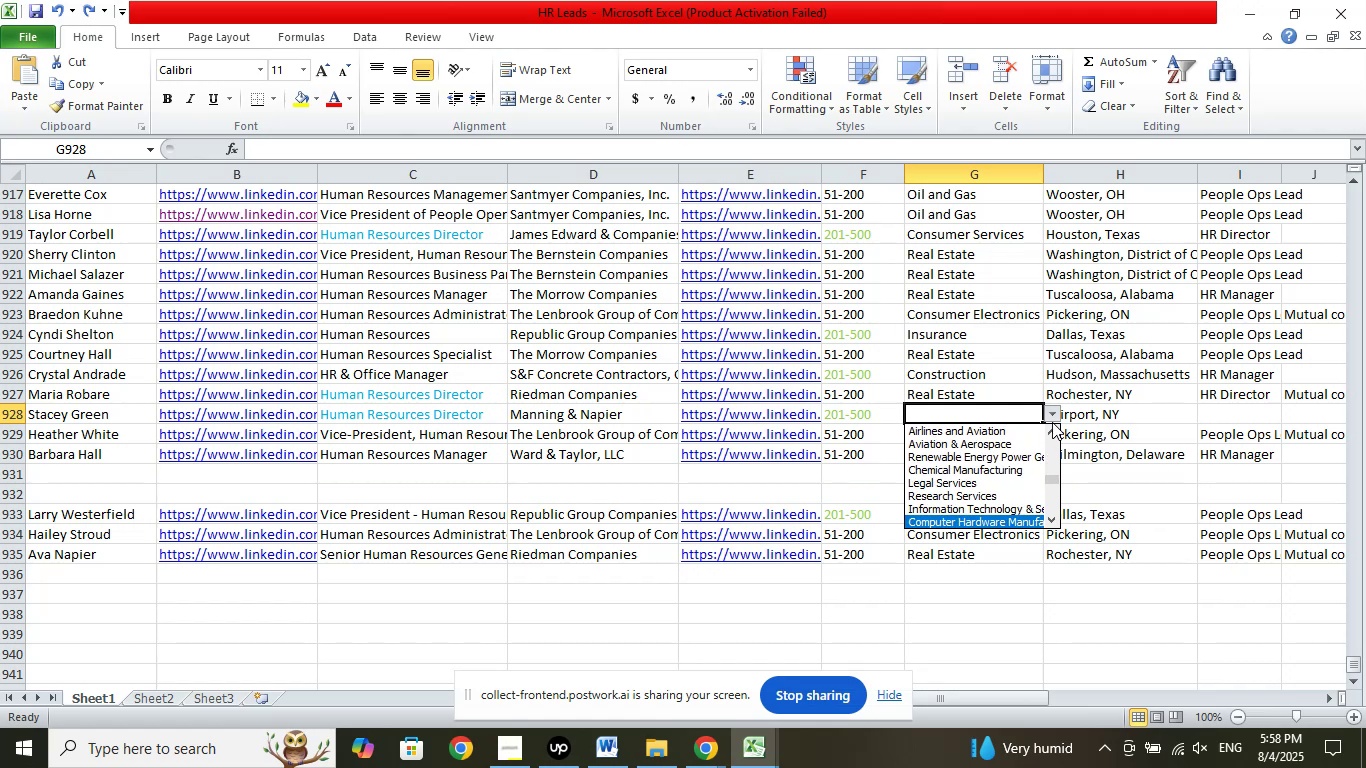 
key(ArrowDown)
 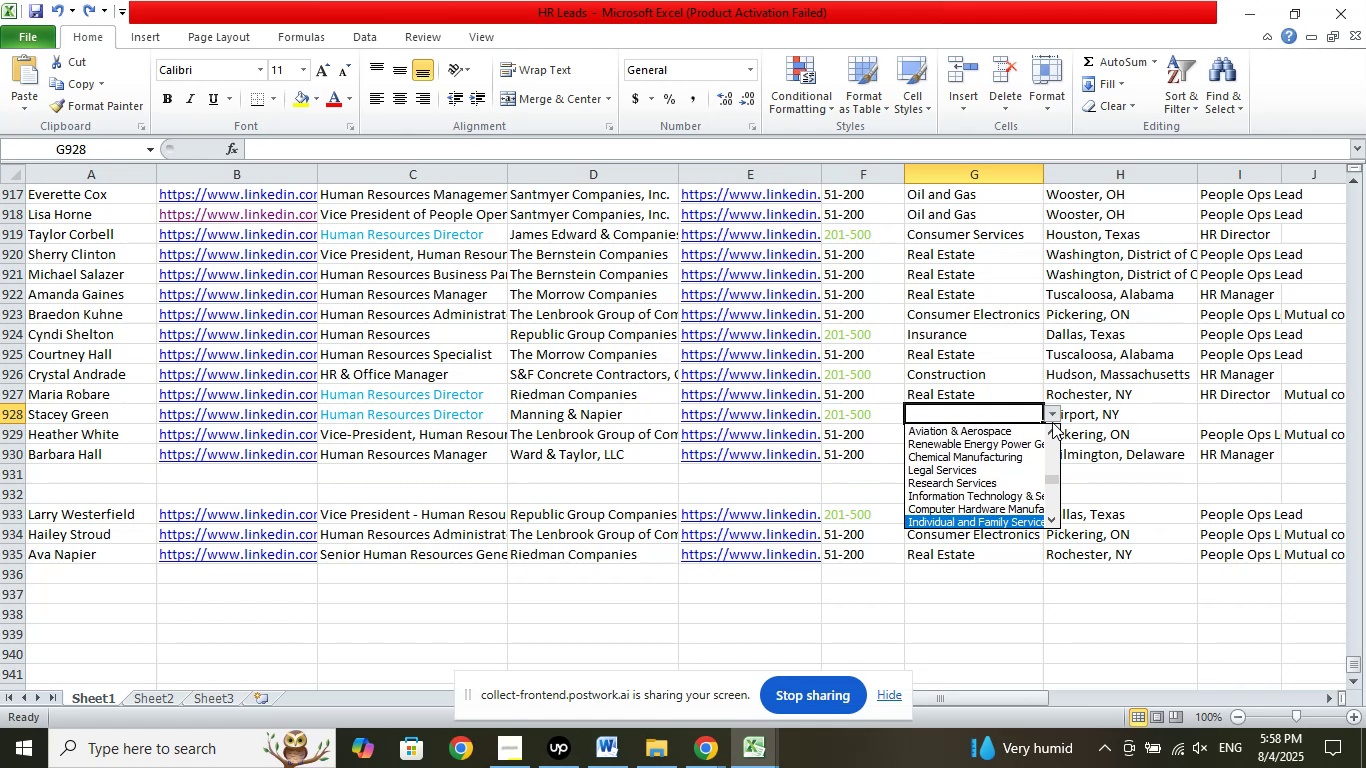 
key(ArrowDown)
 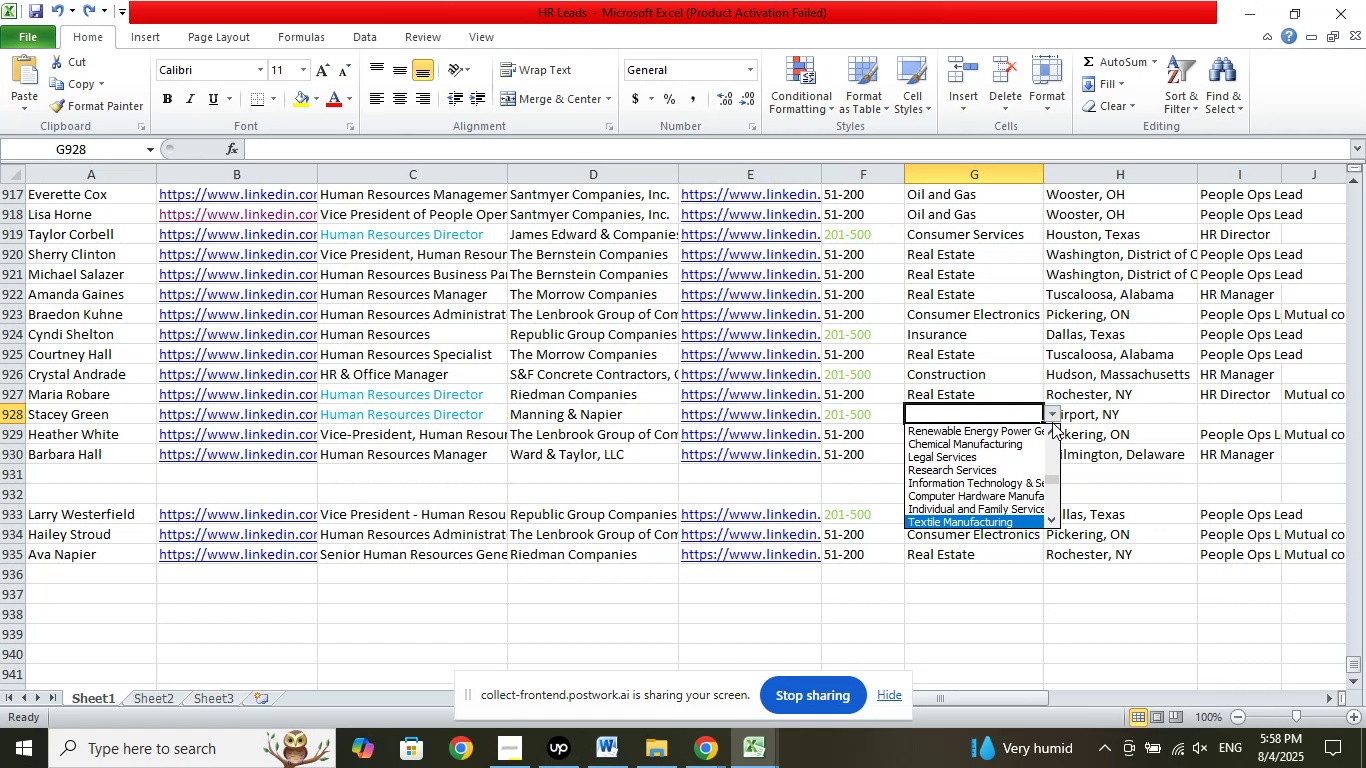 
key(ArrowDown)
 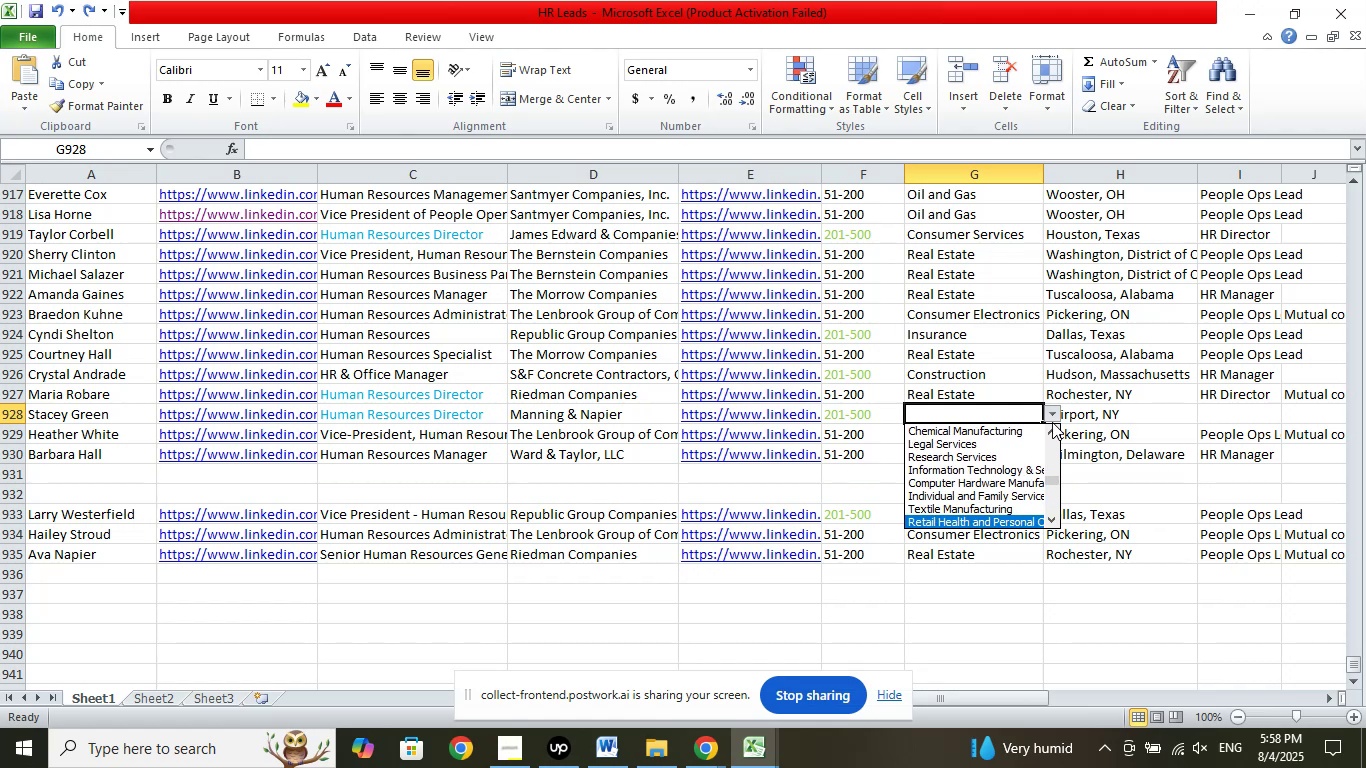 
key(ArrowDown)
 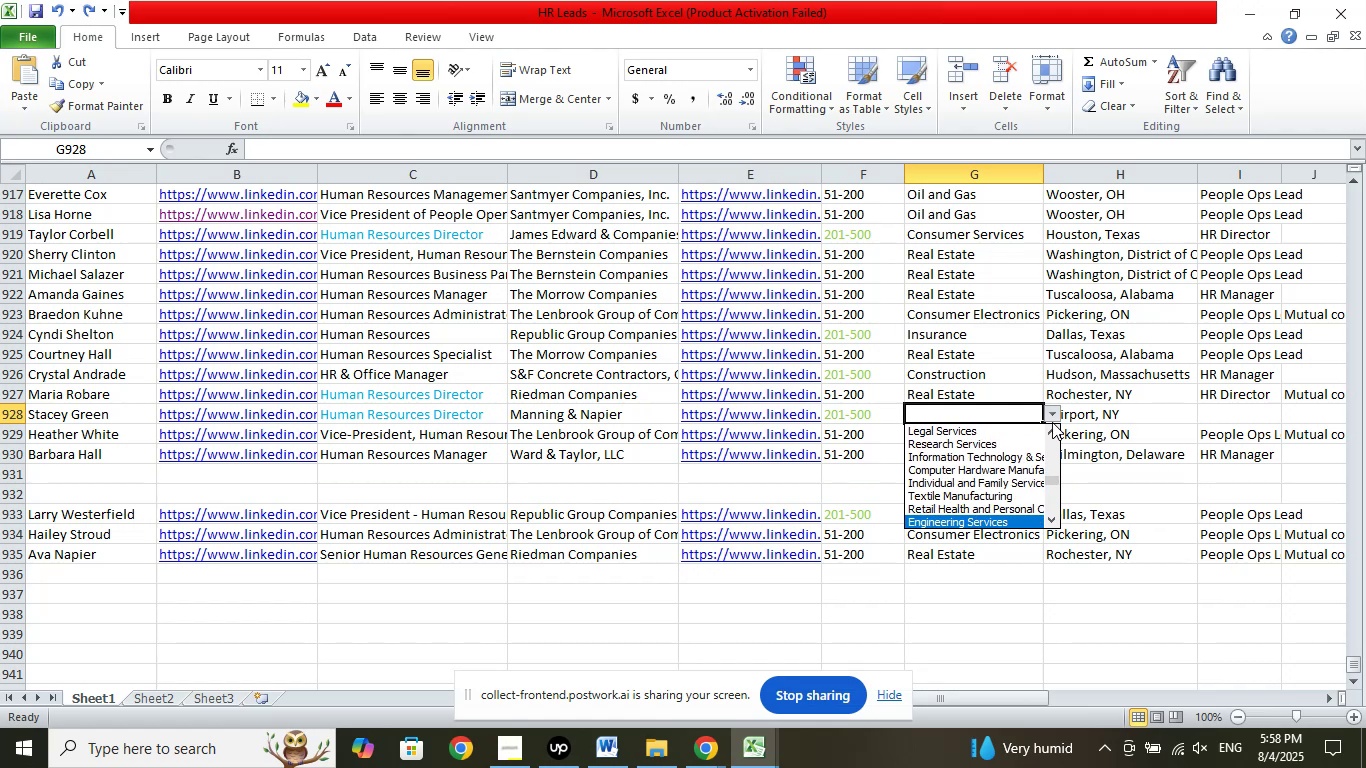 
key(ArrowDown)
 